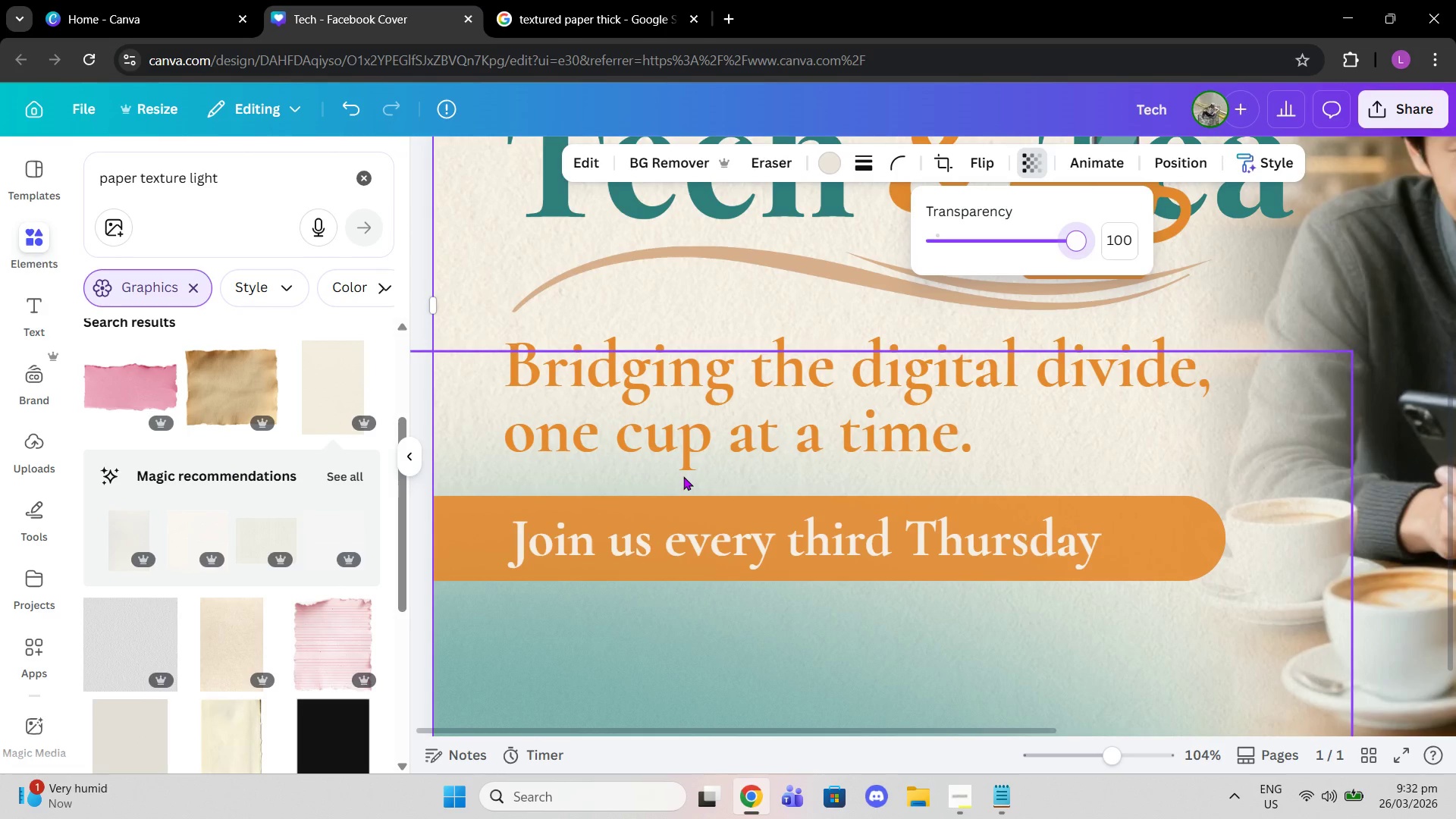 
scroll: coordinate [670, 433], scroll_direction: up, amount: 4.0
 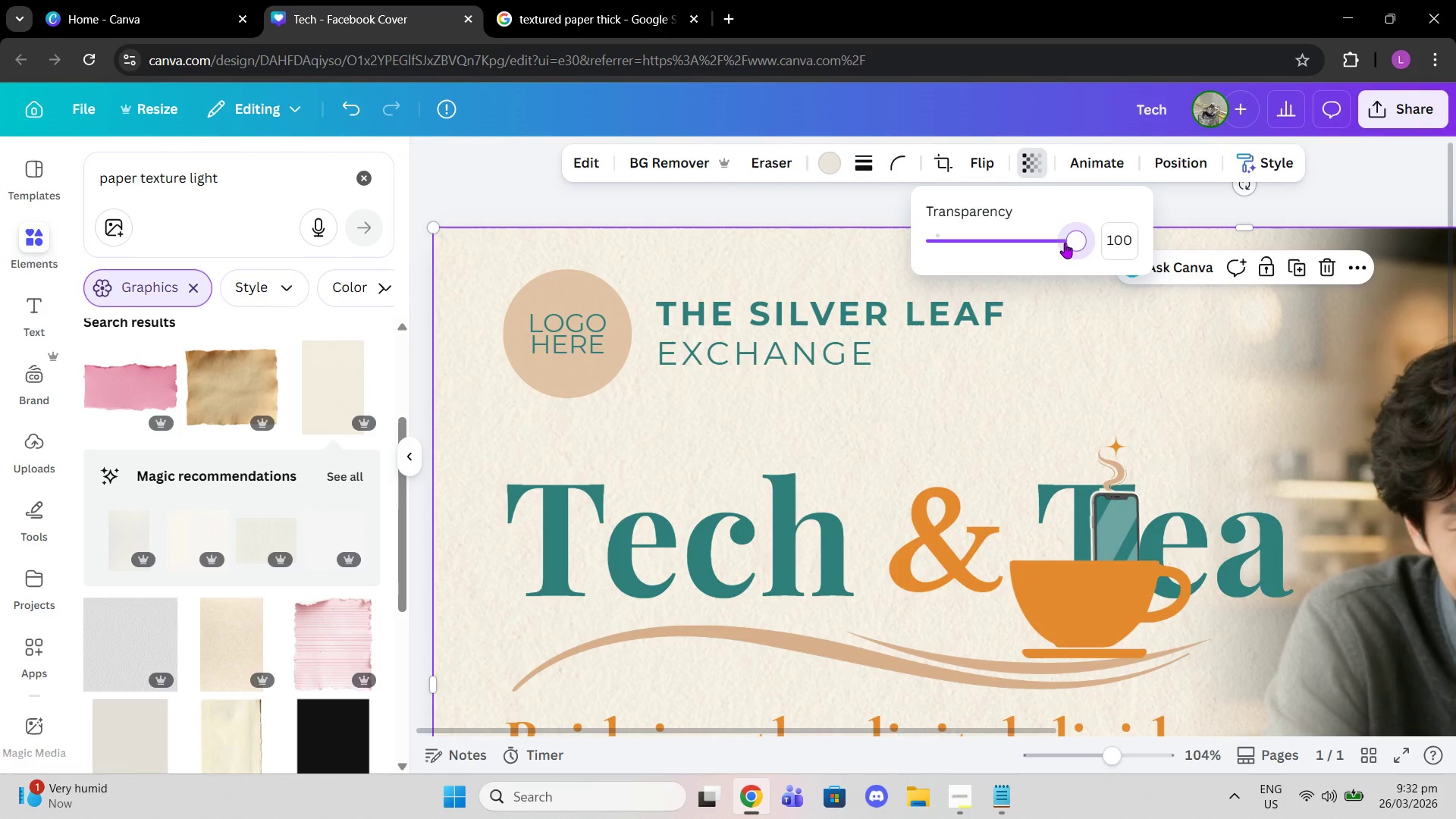 
left_click_drag(start_coordinate=[1065, 243], to_coordinate=[997, 239])
 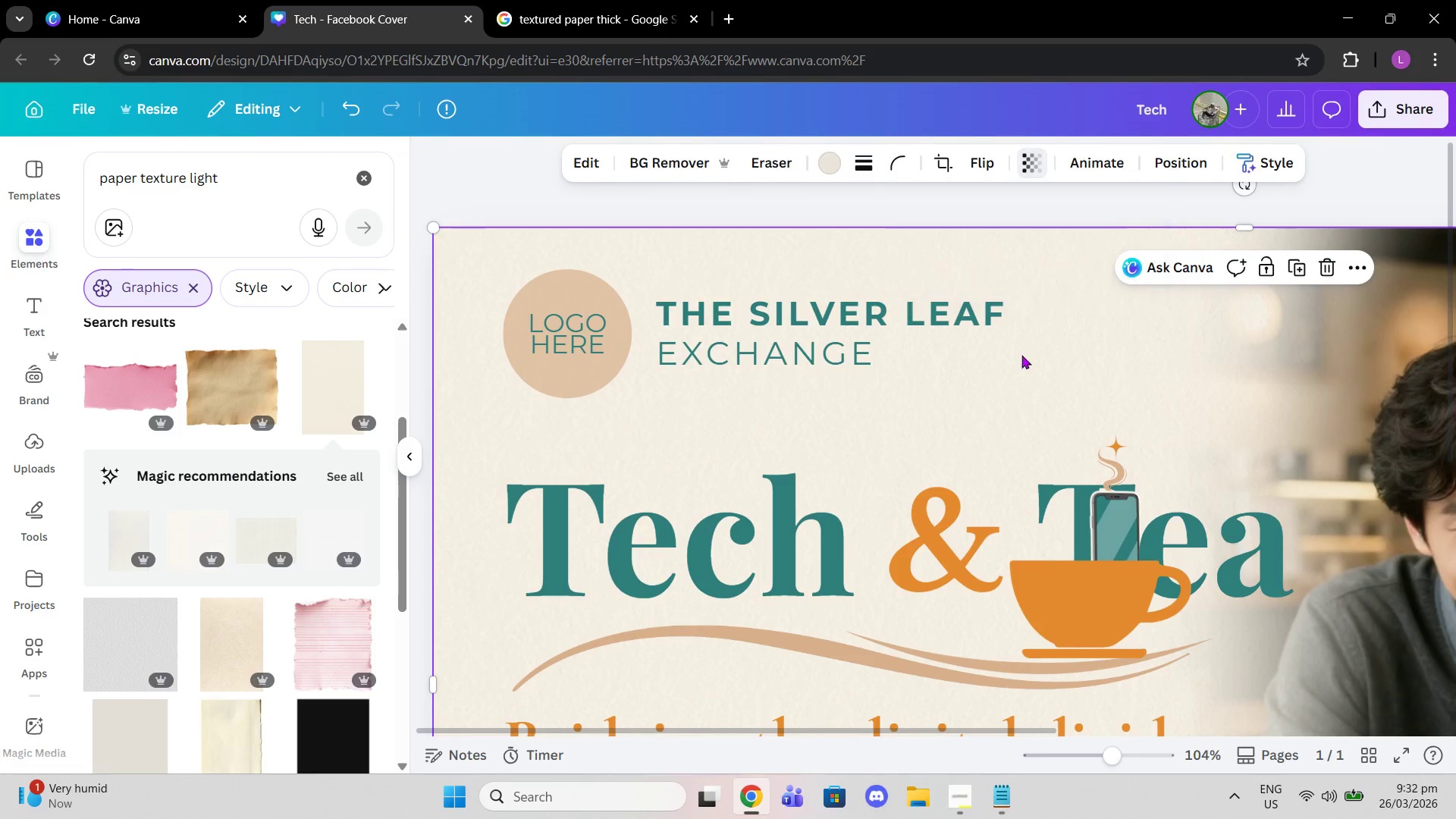 
left_click([1021, 355])
 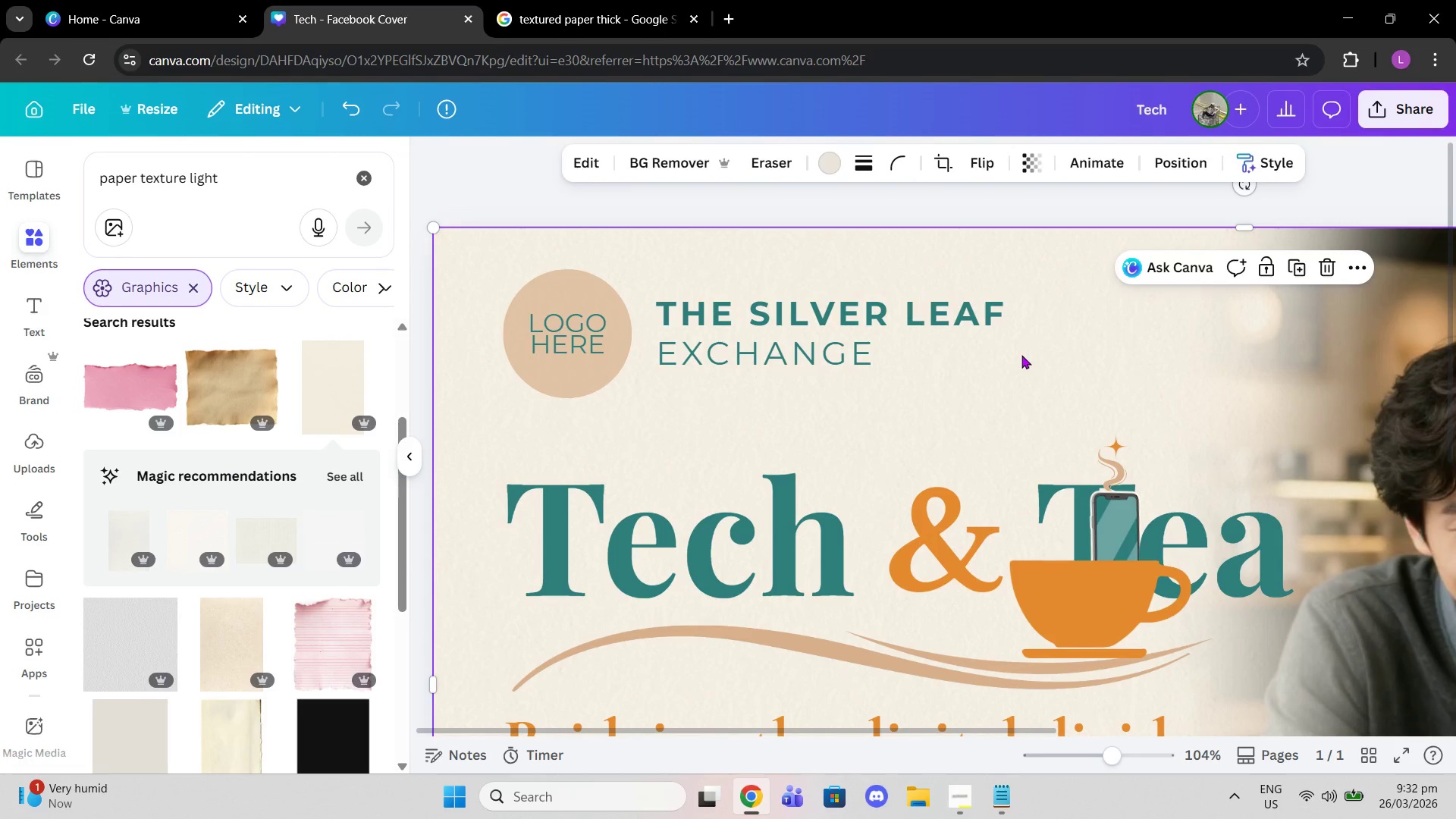 
key(Delete)
 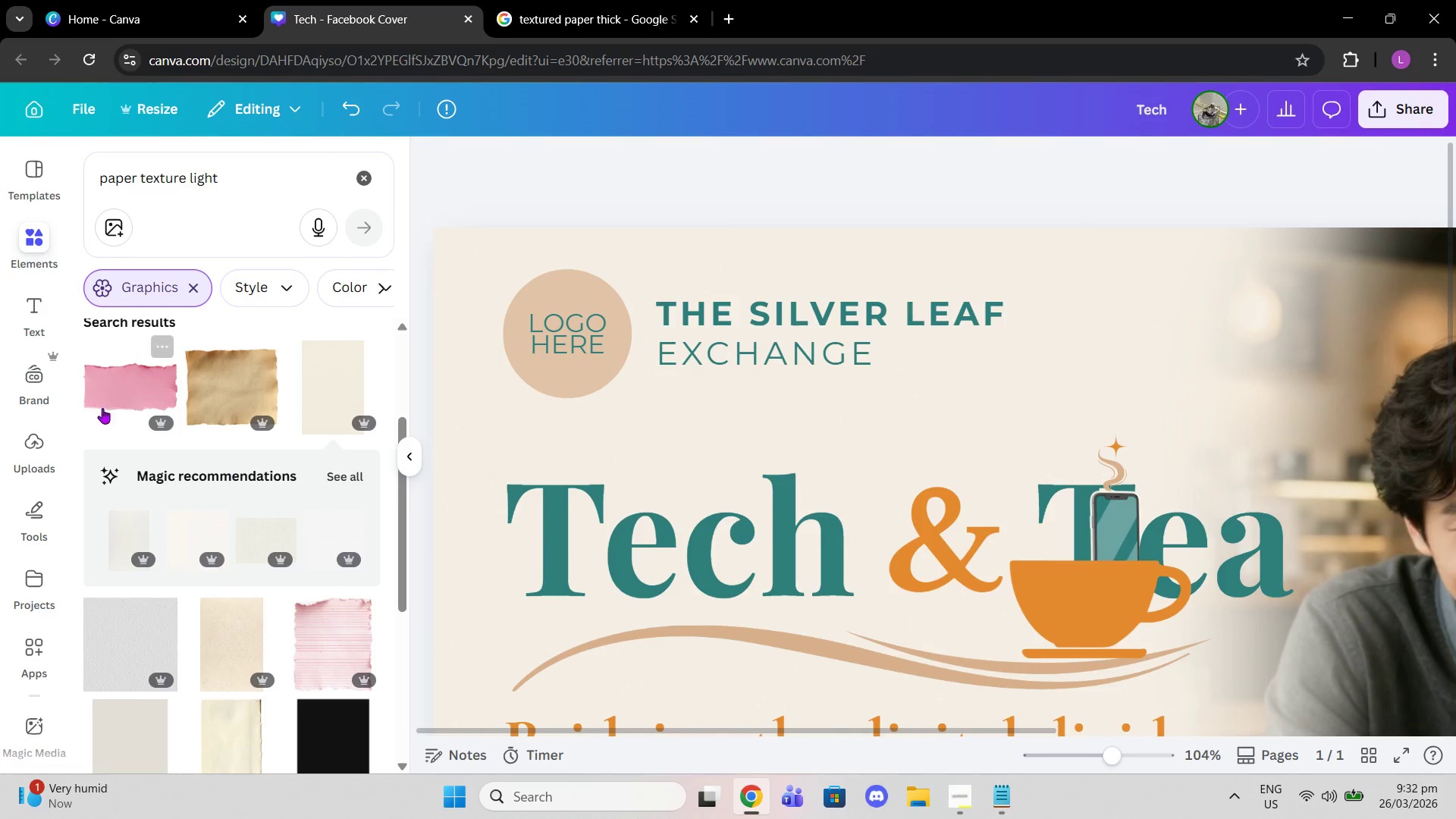 
scroll: coordinate [240, 516], scroll_direction: down, amount: 2.0
 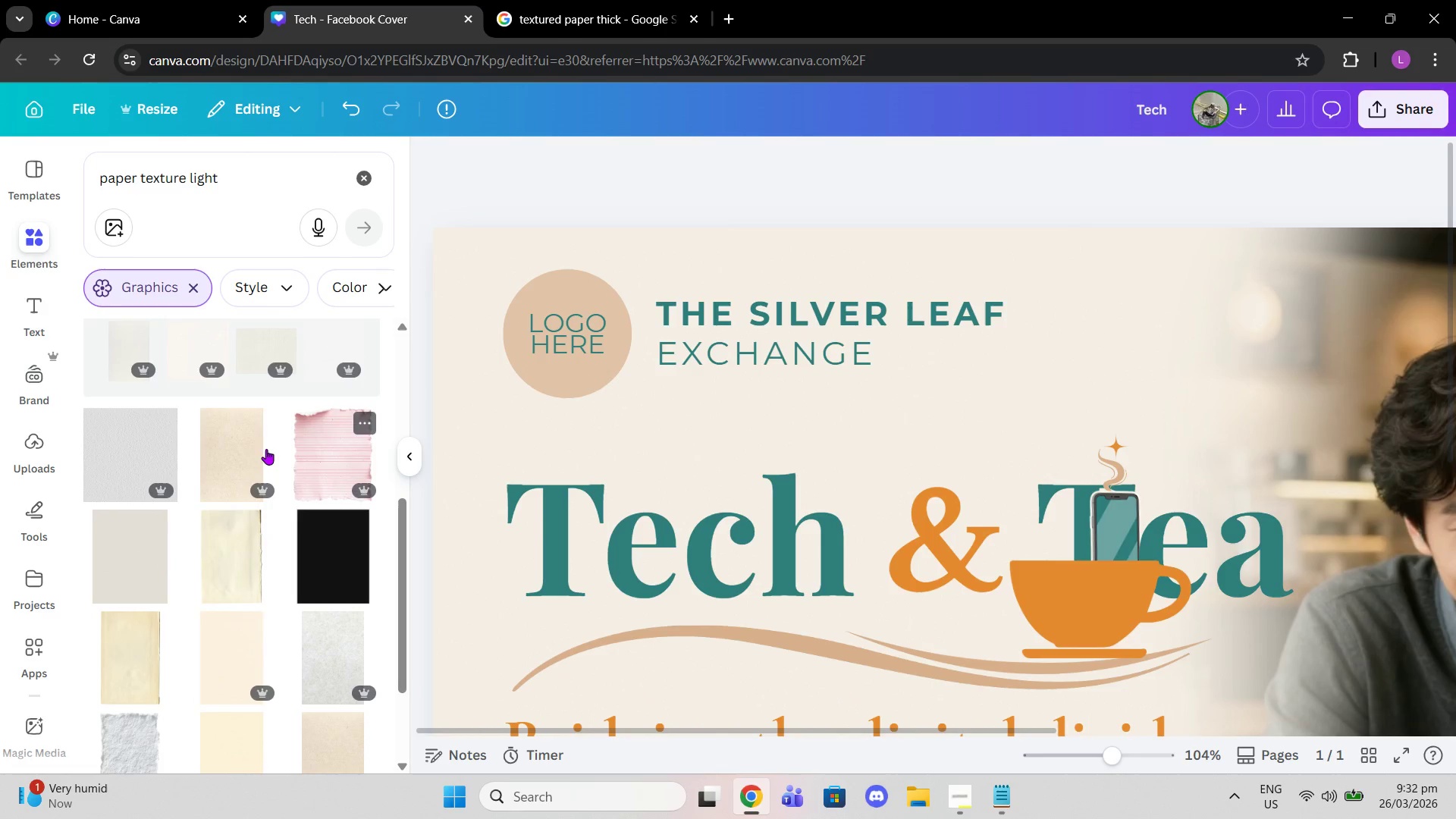 
left_click([248, 445])
 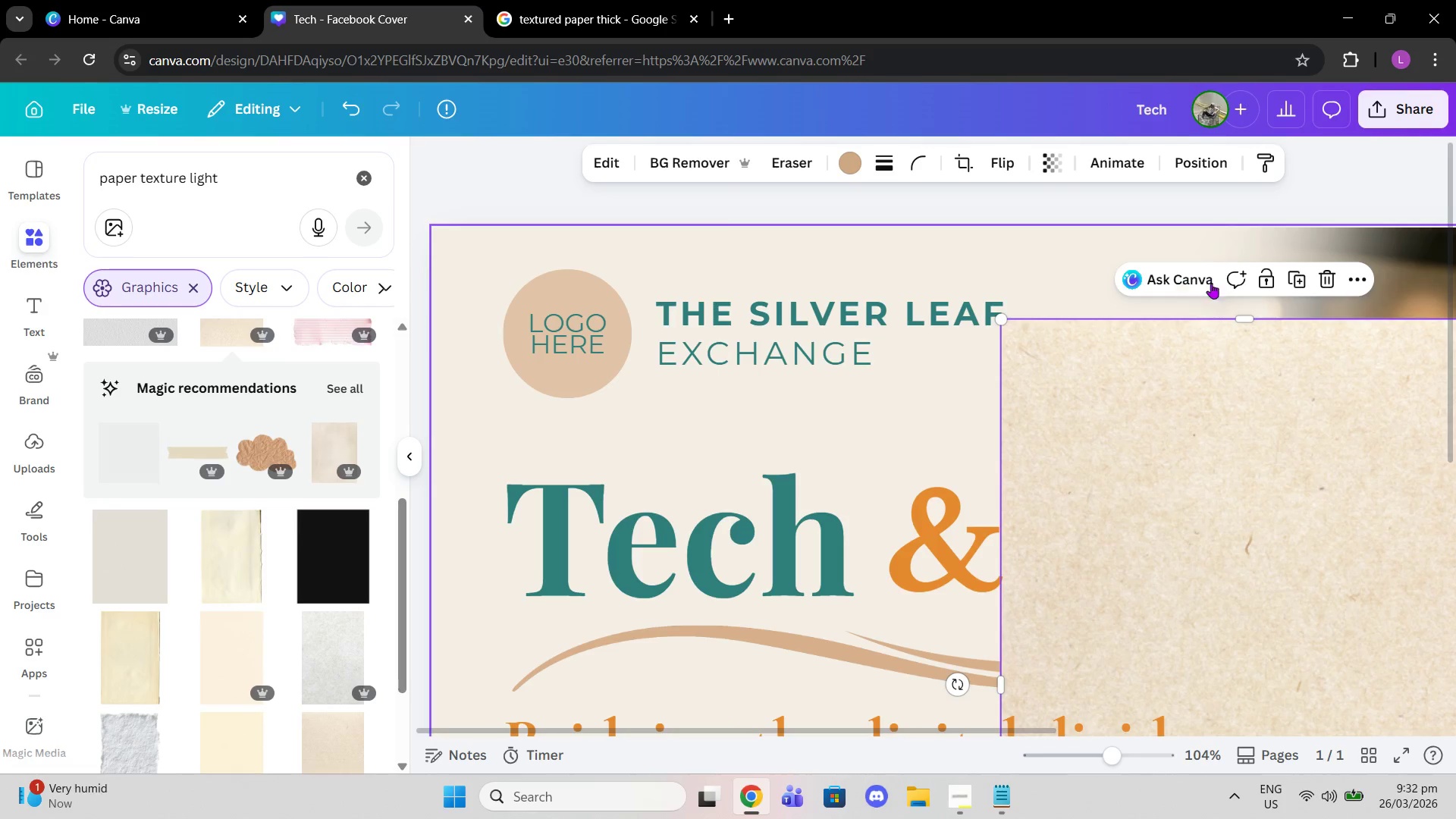 
left_click_drag(start_coordinate=[1210, 472], to_coordinate=[653, 389])
 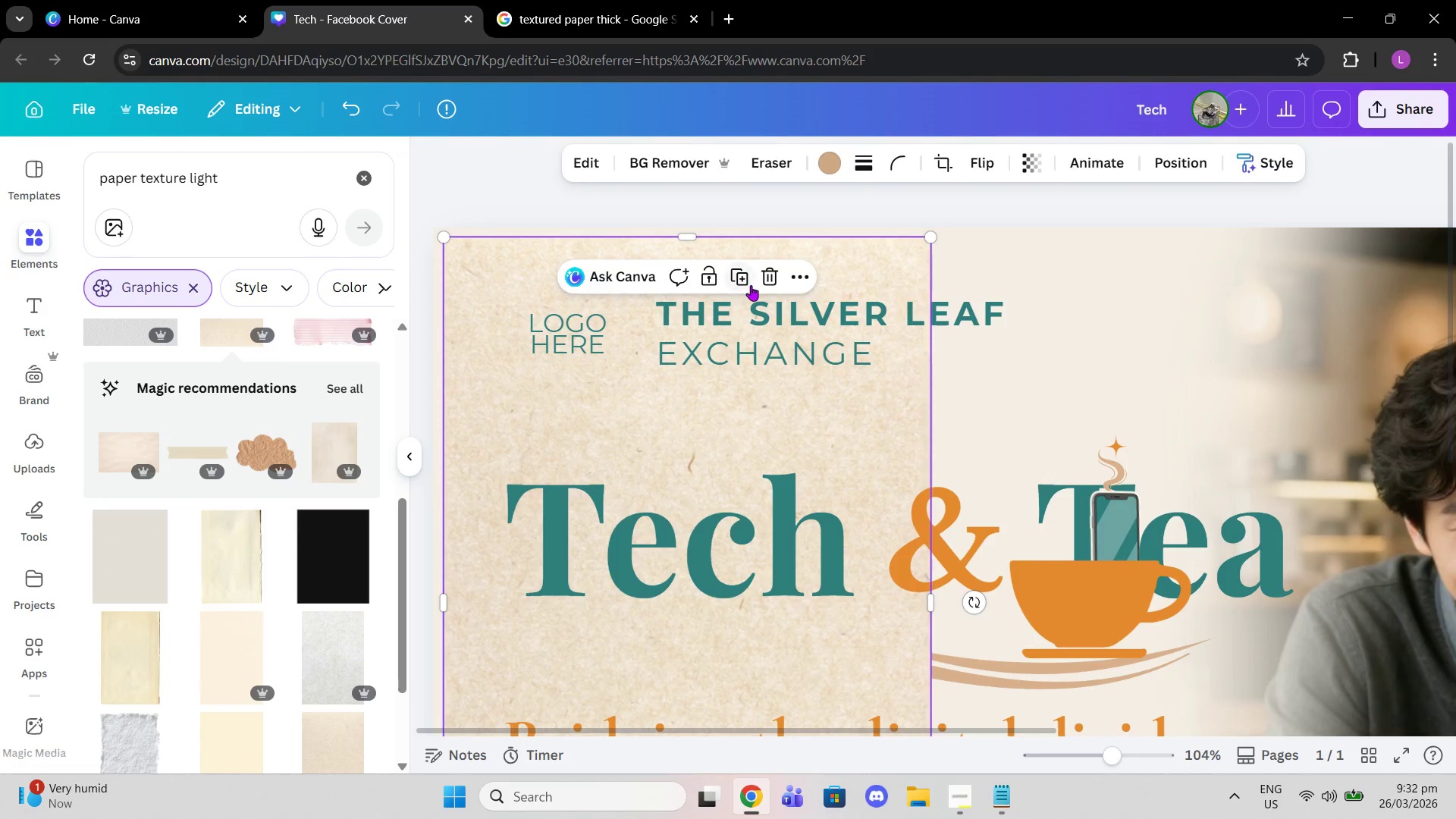 
left_click([769, 275])
 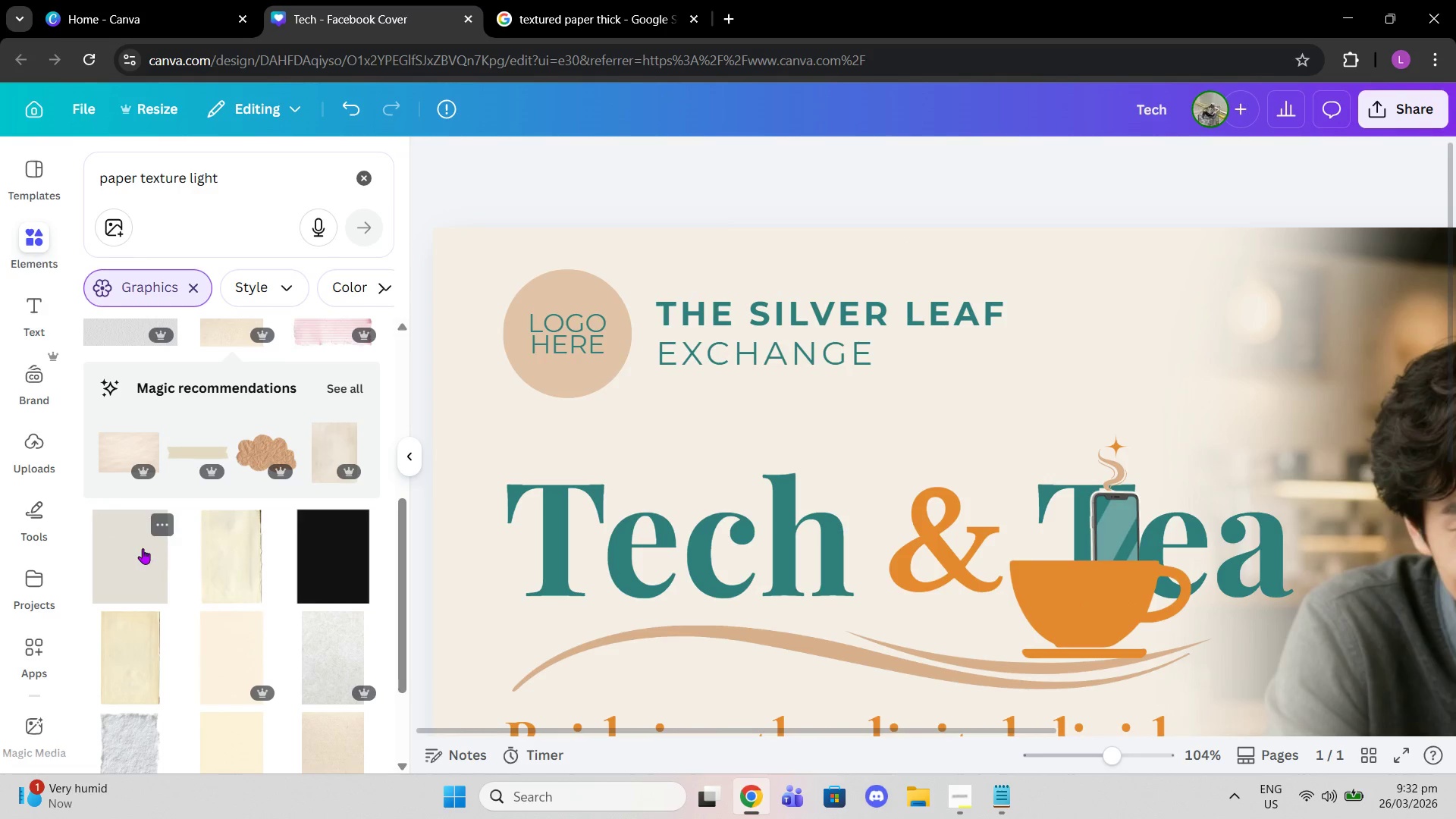 
left_click([143, 548])
 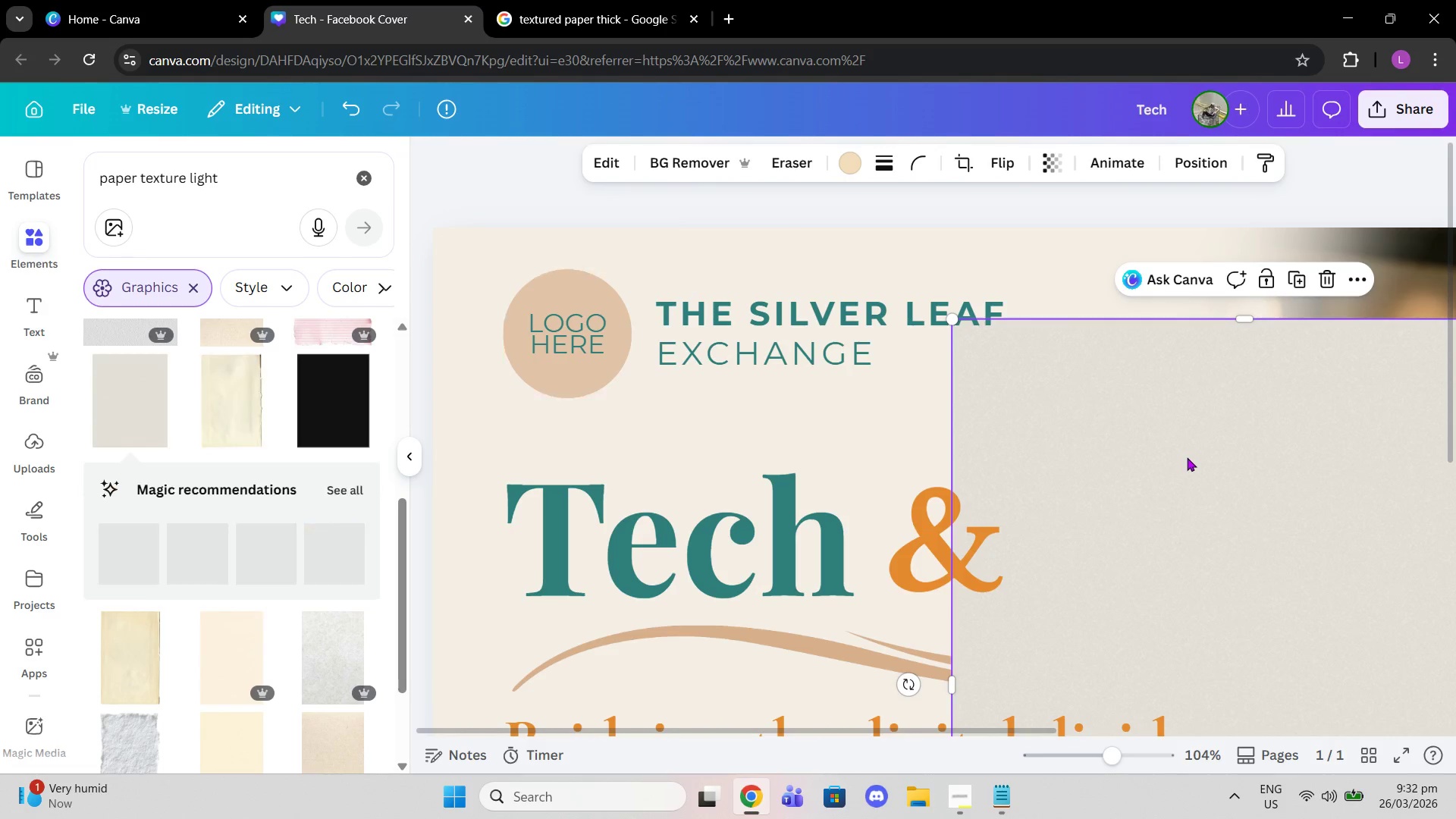 
left_click_drag(start_coordinate=[1187, 457], to_coordinate=[603, 367])
 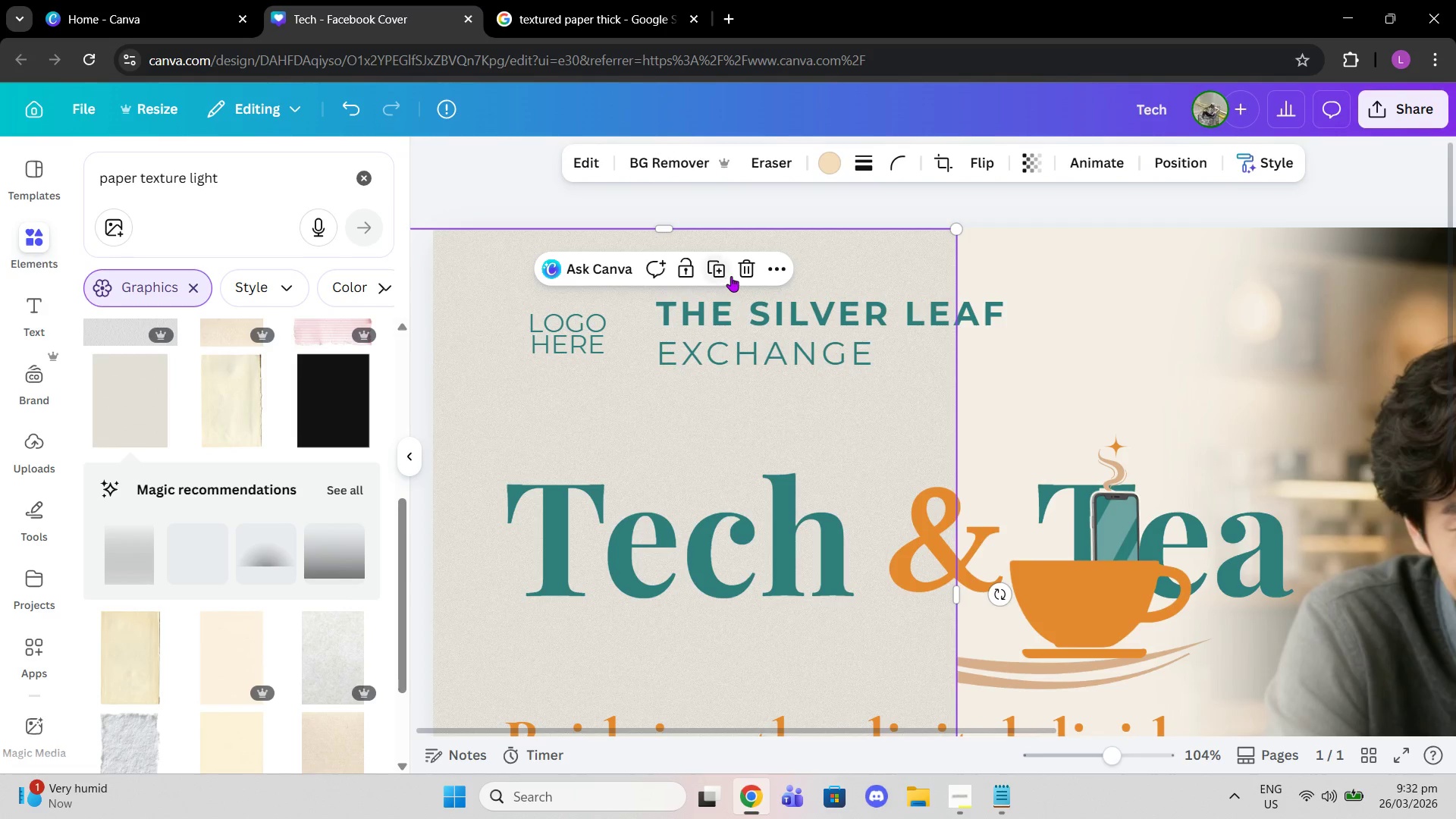 
left_click([741, 271])
 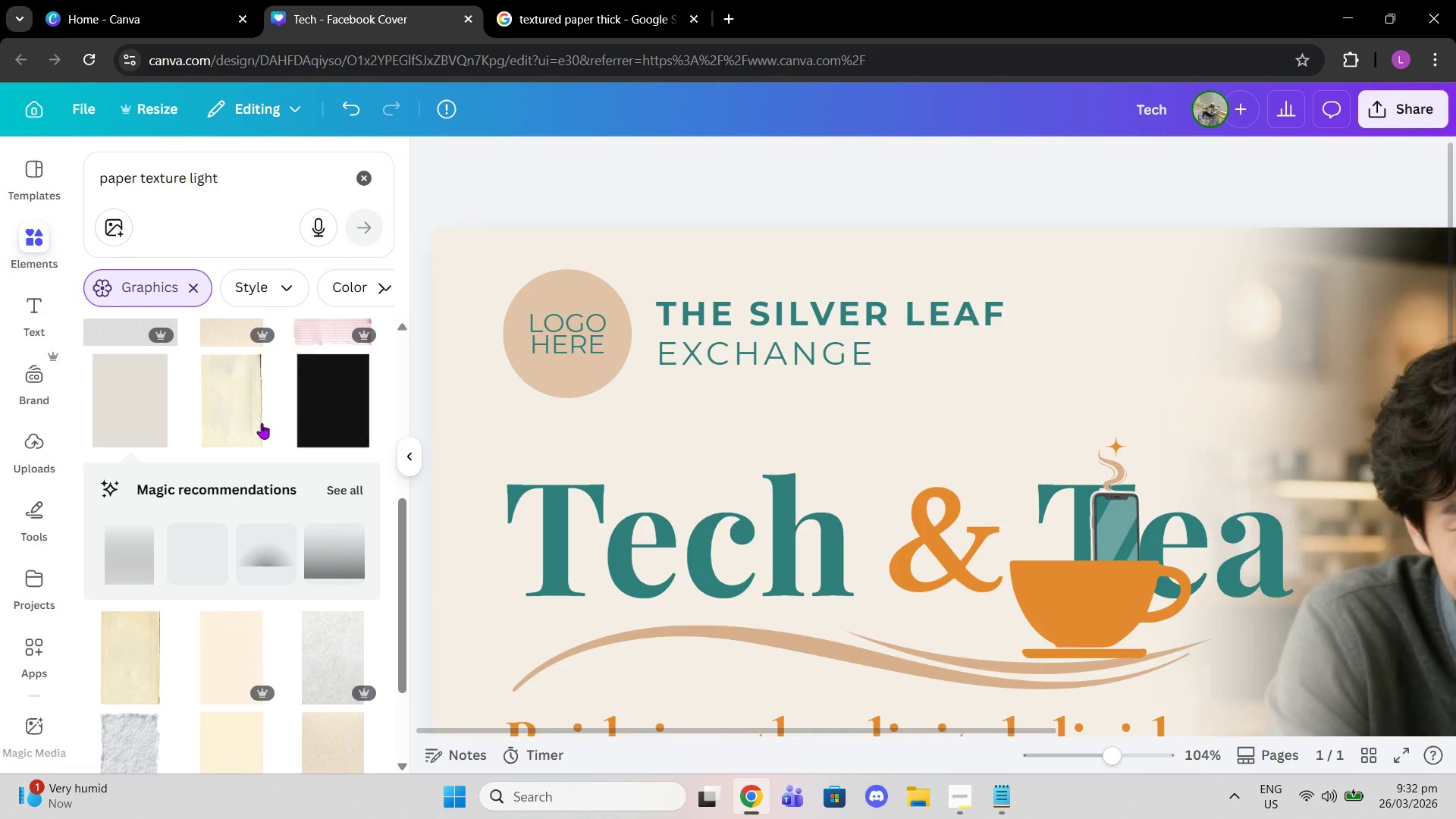 
scroll: coordinate [190, 463], scroll_direction: up, amount: 3.0
 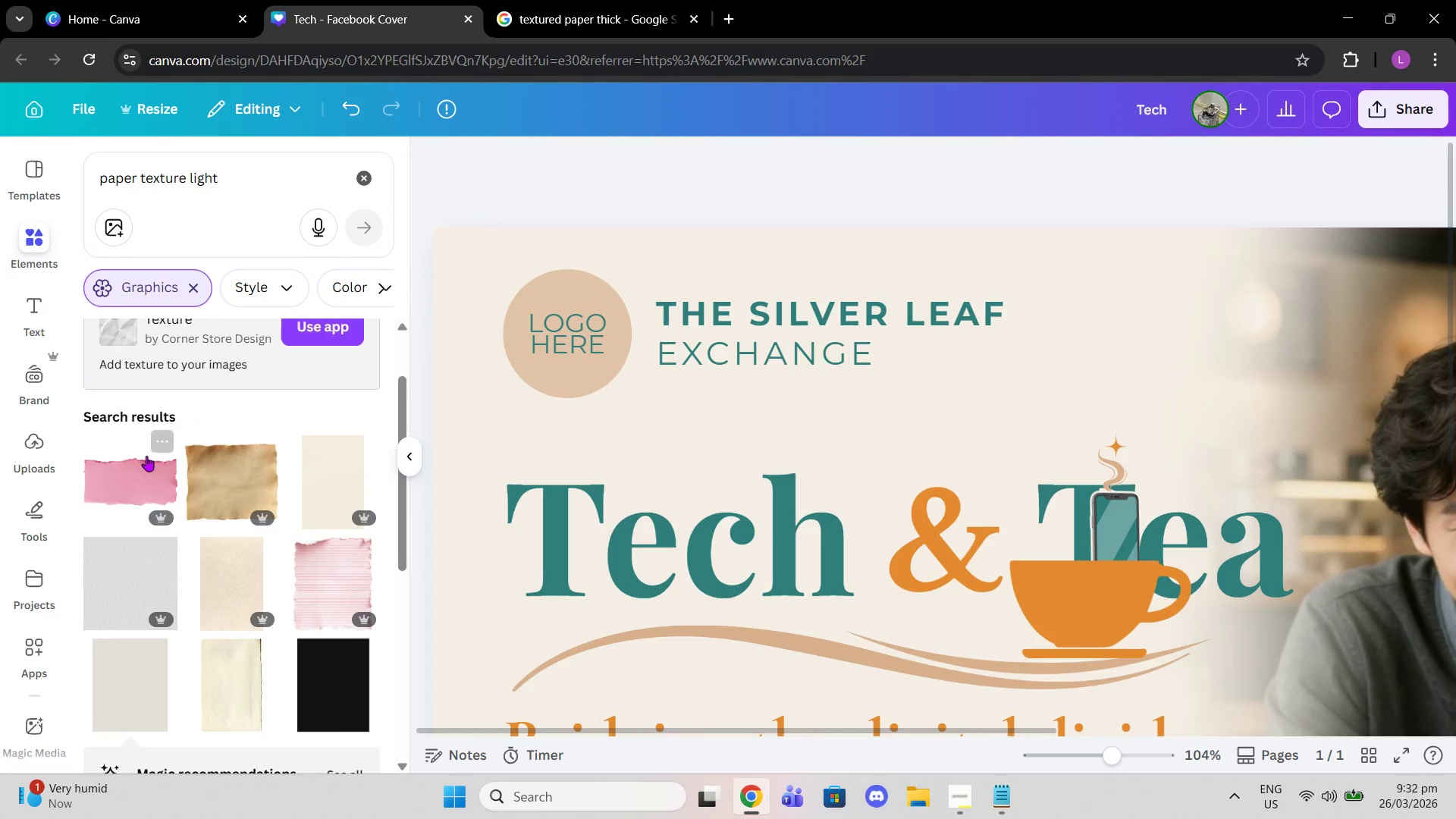 
left_click([146, 456])
 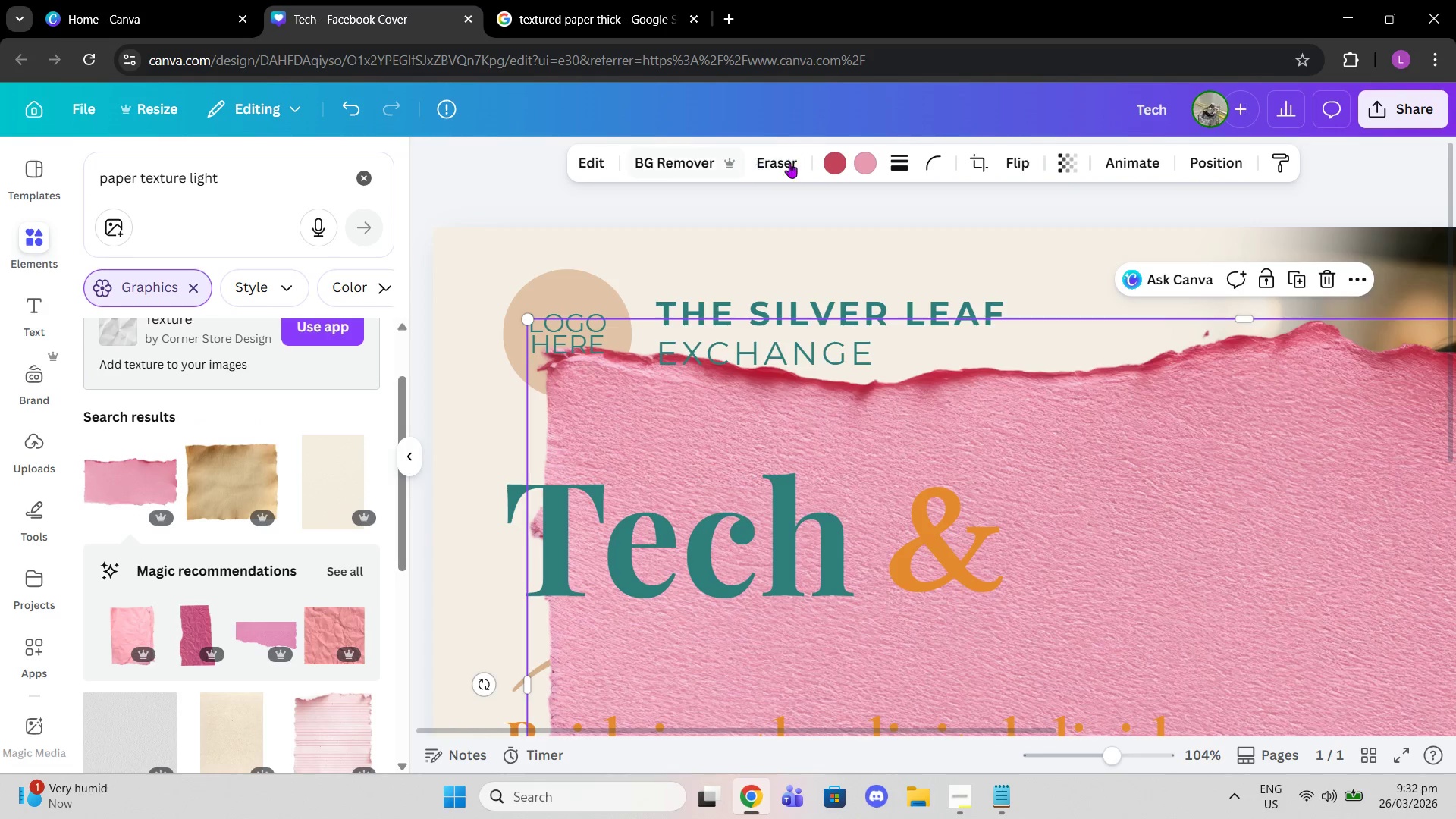 
left_click([836, 165])
 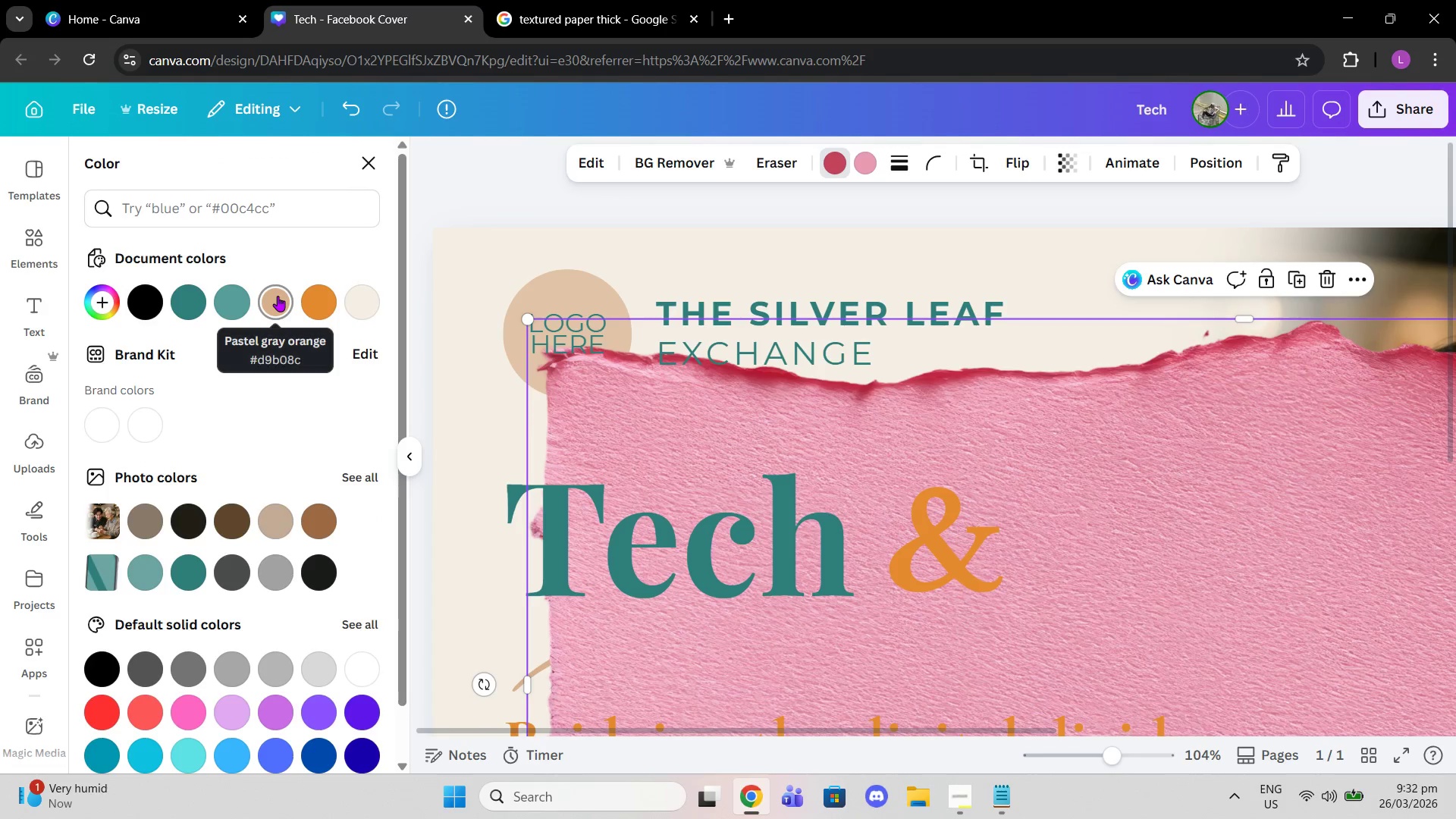 
left_click([352, 297])
 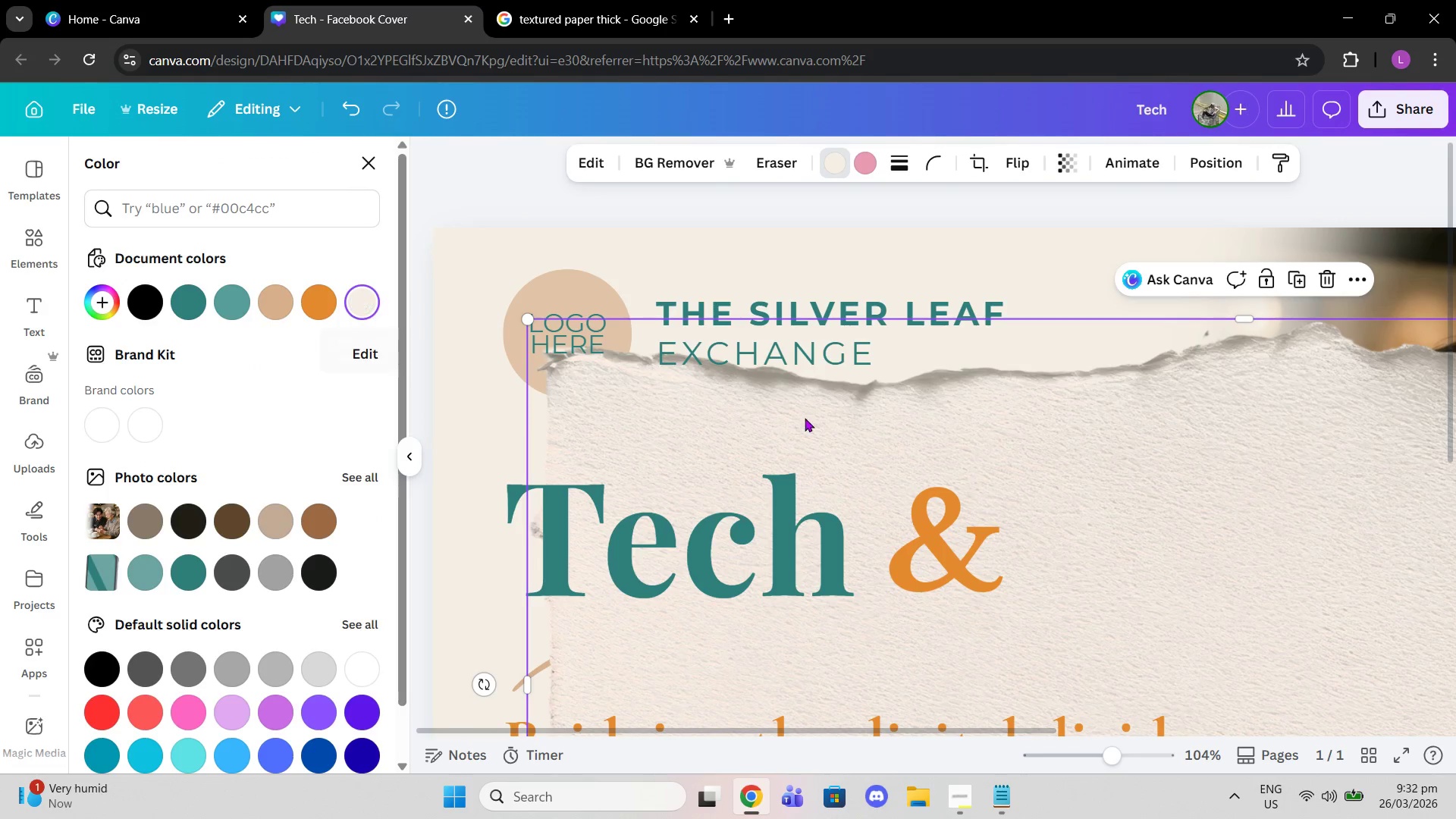 
left_click_drag(start_coordinate=[805, 418], to_coordinate=[664, 284])
 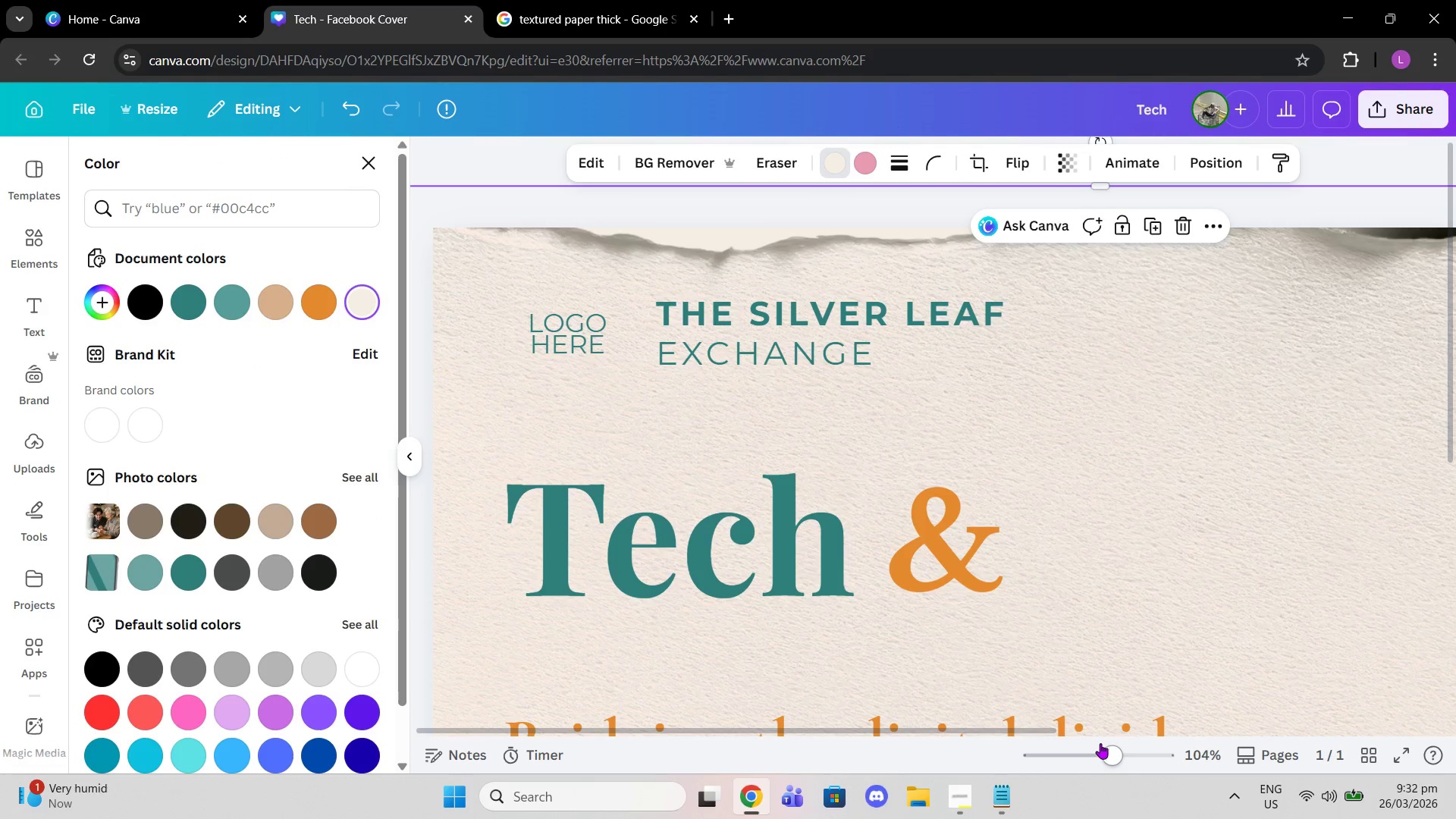 
left_click_drag(start_coordinate=[1111, 754], to_coordinate=[1074, 754])
 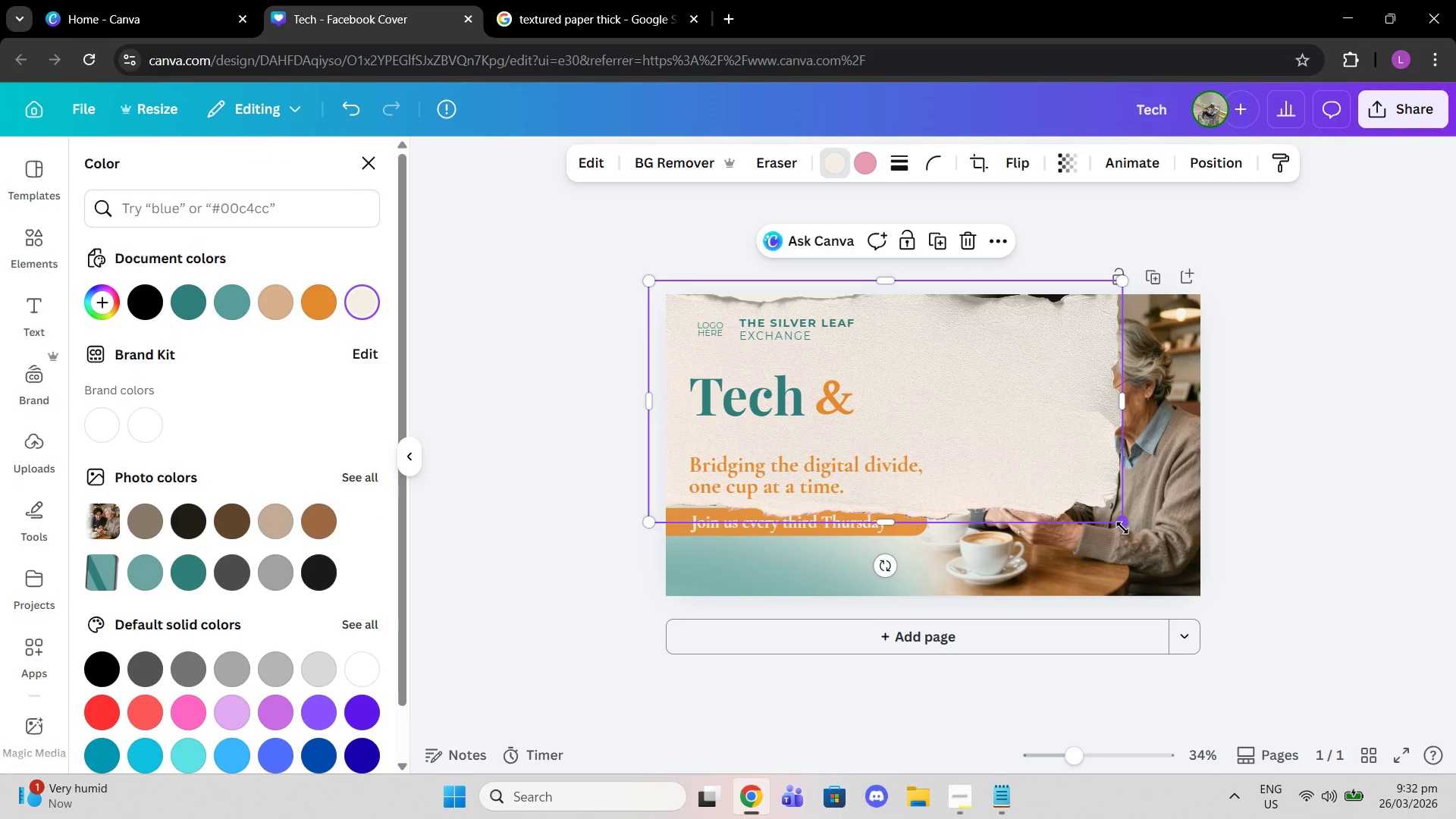 
left_click_drag(start_coordinate=[1122, 528], to_coordinate=[1321, 628])
 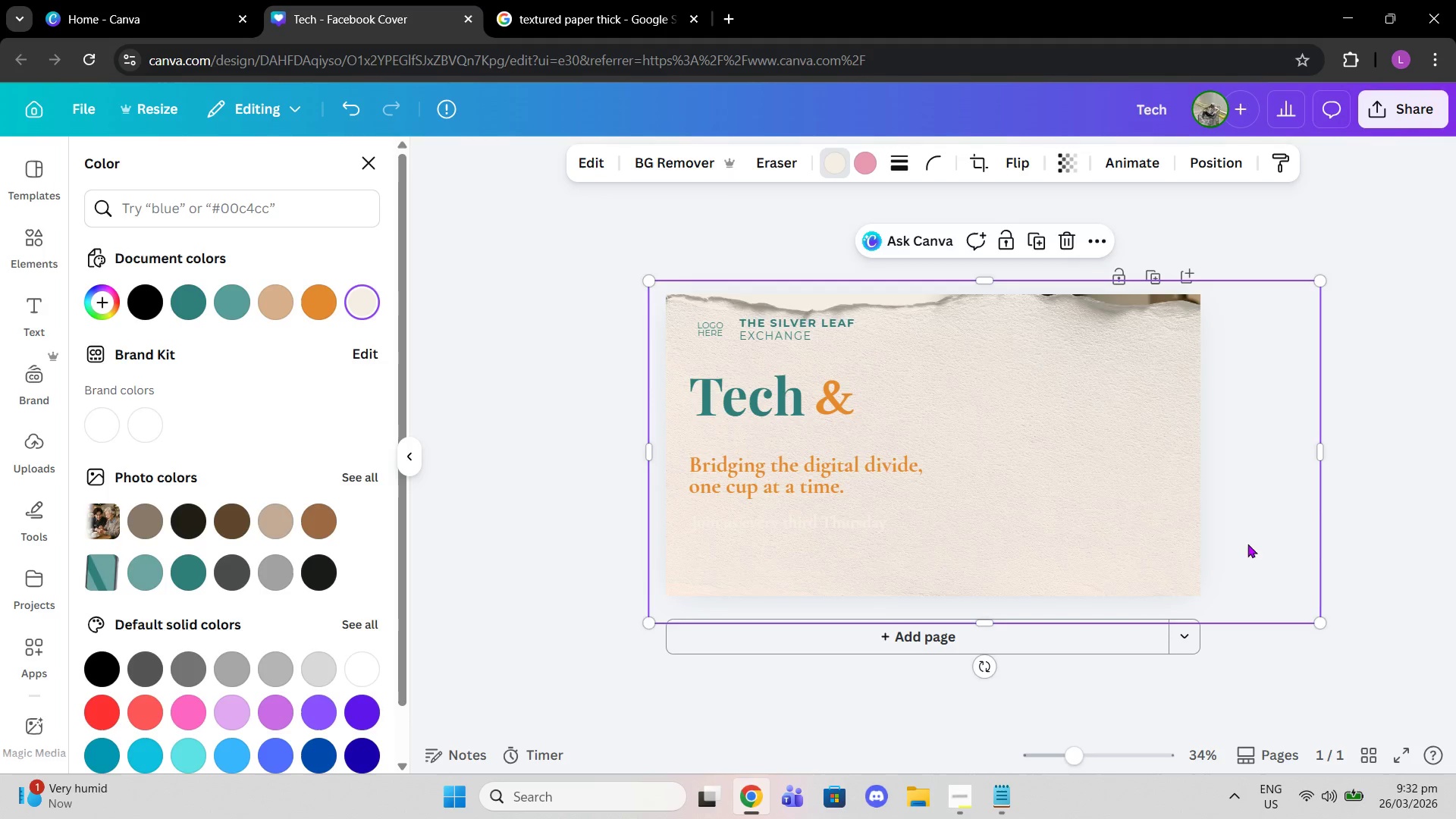 
left_click_drag(start_coordinate=[1248, 544], to_coordinate=[1208, 532])
 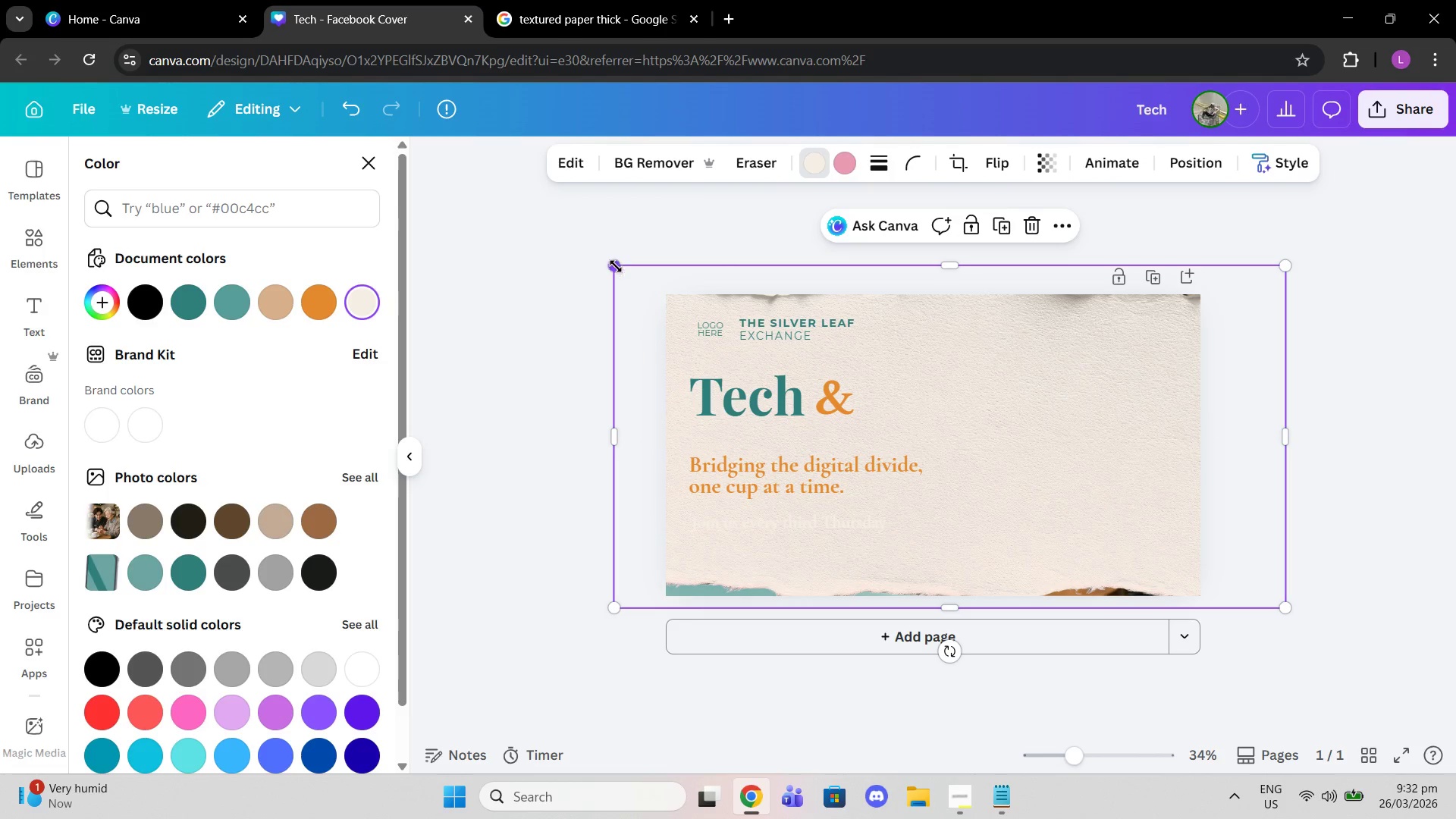 
left_click_drag(start_coordinate=[617, 268], to_coordinate=[593, 251])
 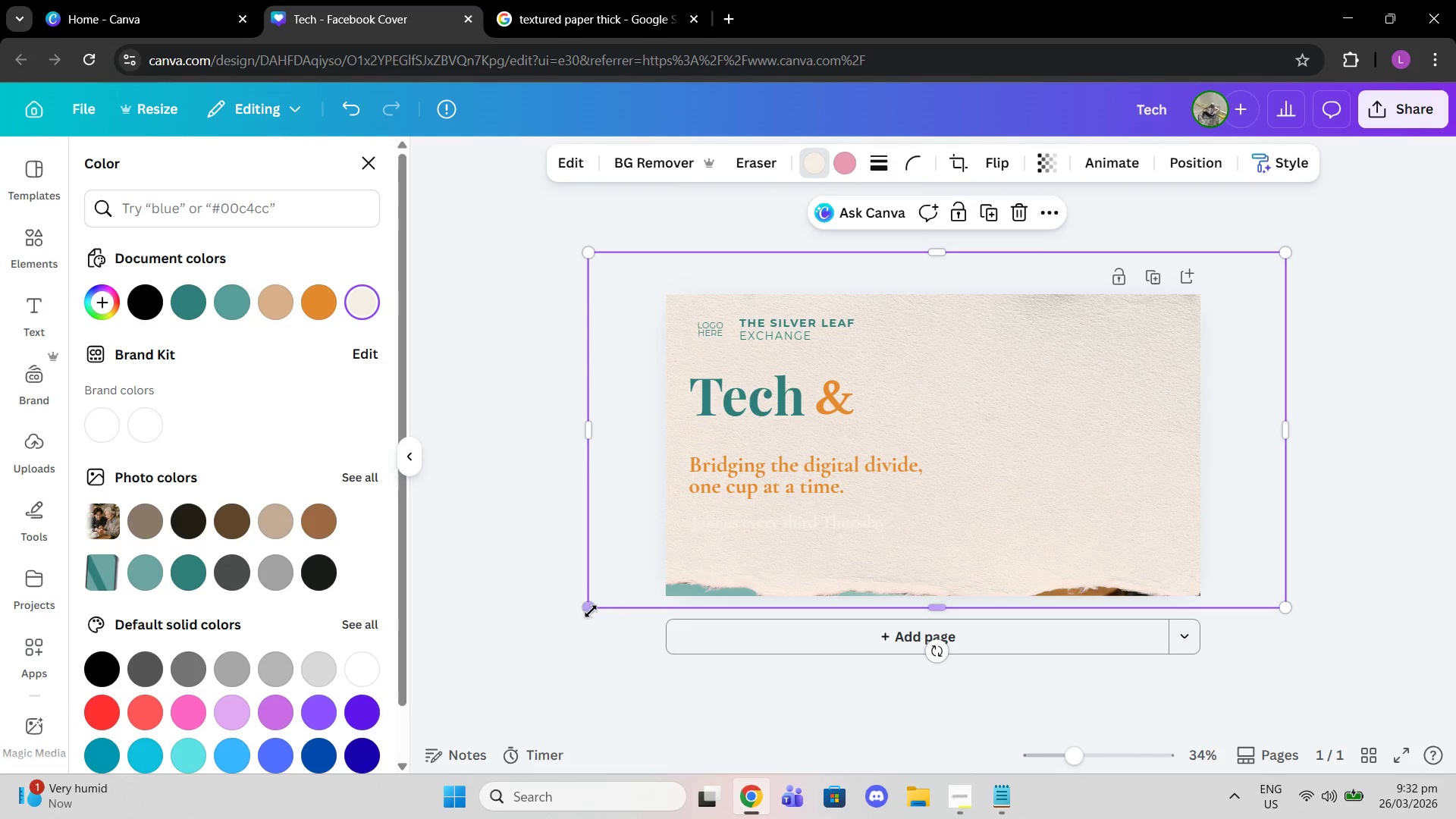 
left_click_drag(start_coordinate=[591, 611], to_coordinate=[566, 641])
 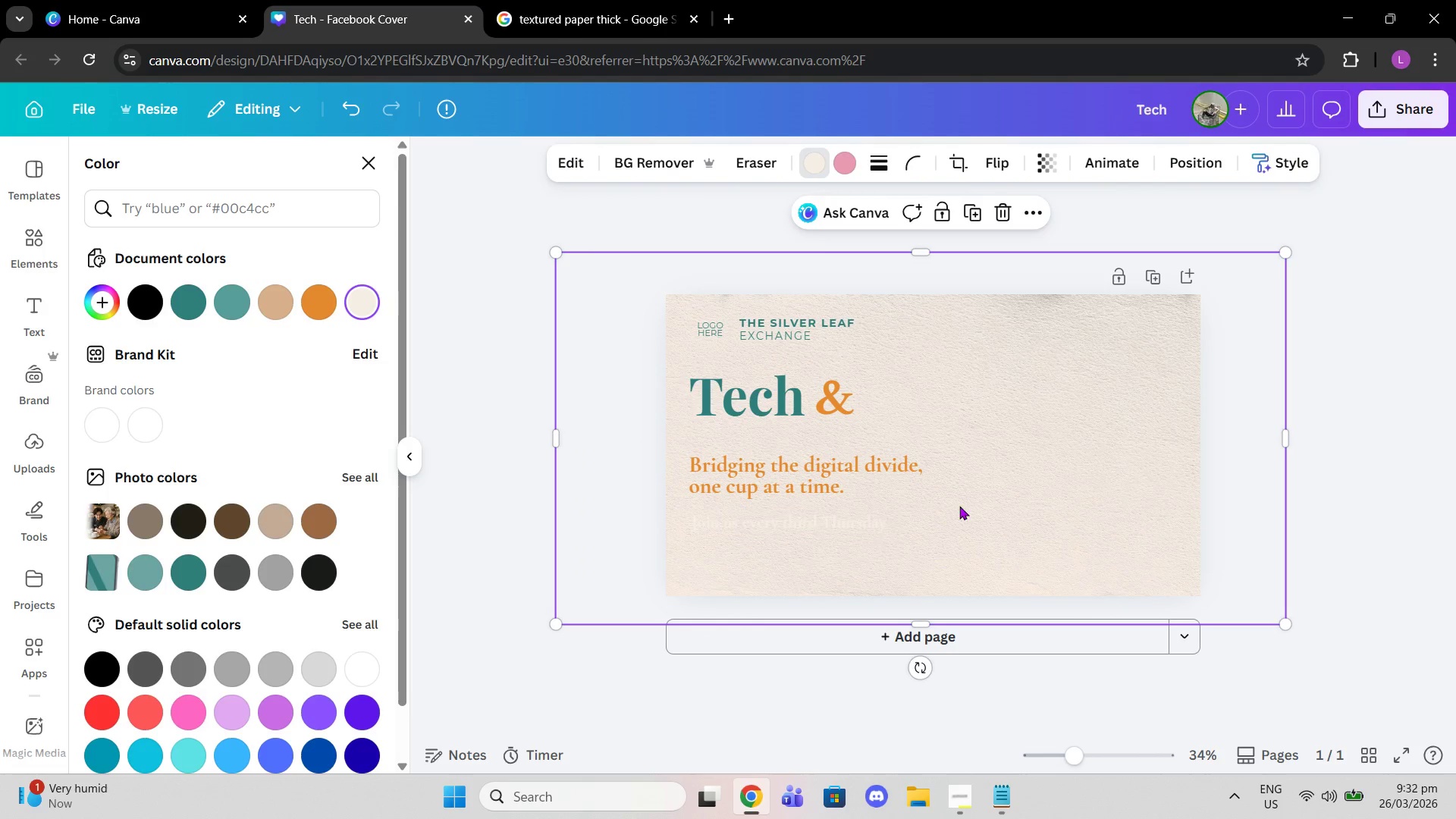 
left_click_drag(start_coordinate=[960, 506], to_coordinate=[972, 506])
 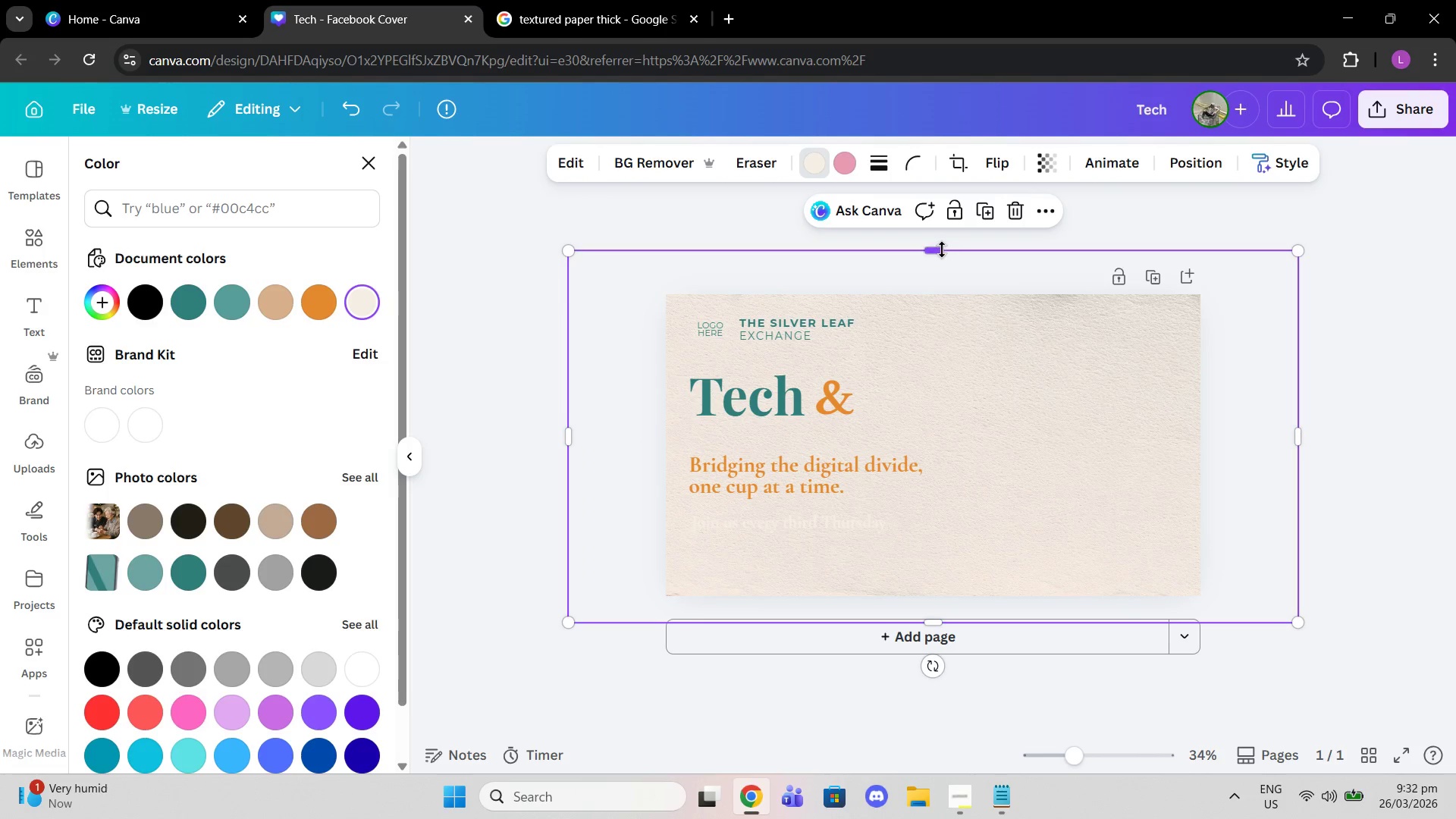 
left_click_drag(start_coordinate=[942, 249], to_coordinate=[951, 298])
 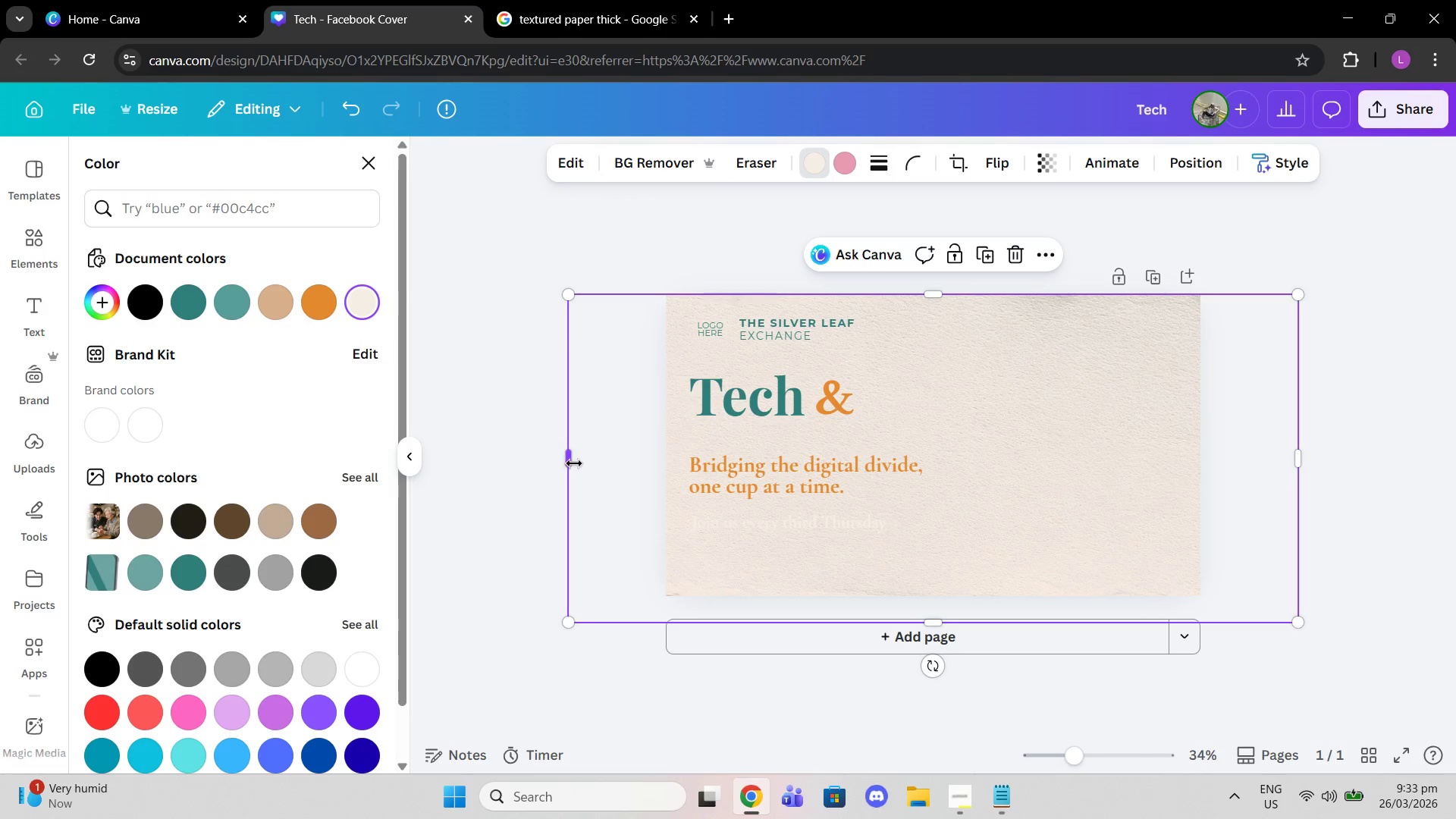 
left_click_drag(start_coordinate=[573, 463], to_coordinate=[669, 463])
 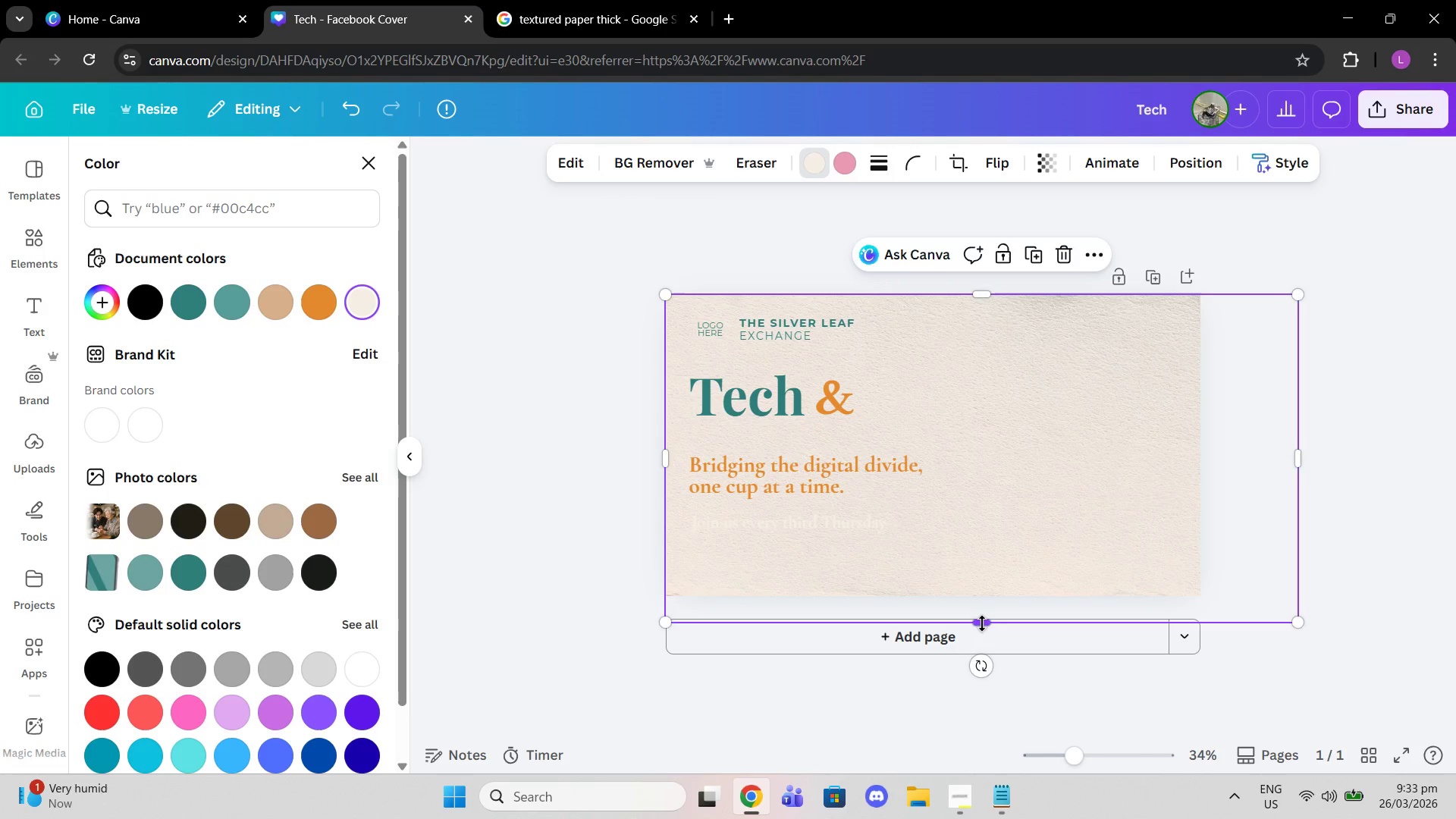 
left_click_drag(start_coordinate=[982, 623], to_coordinate=[984, 601])
 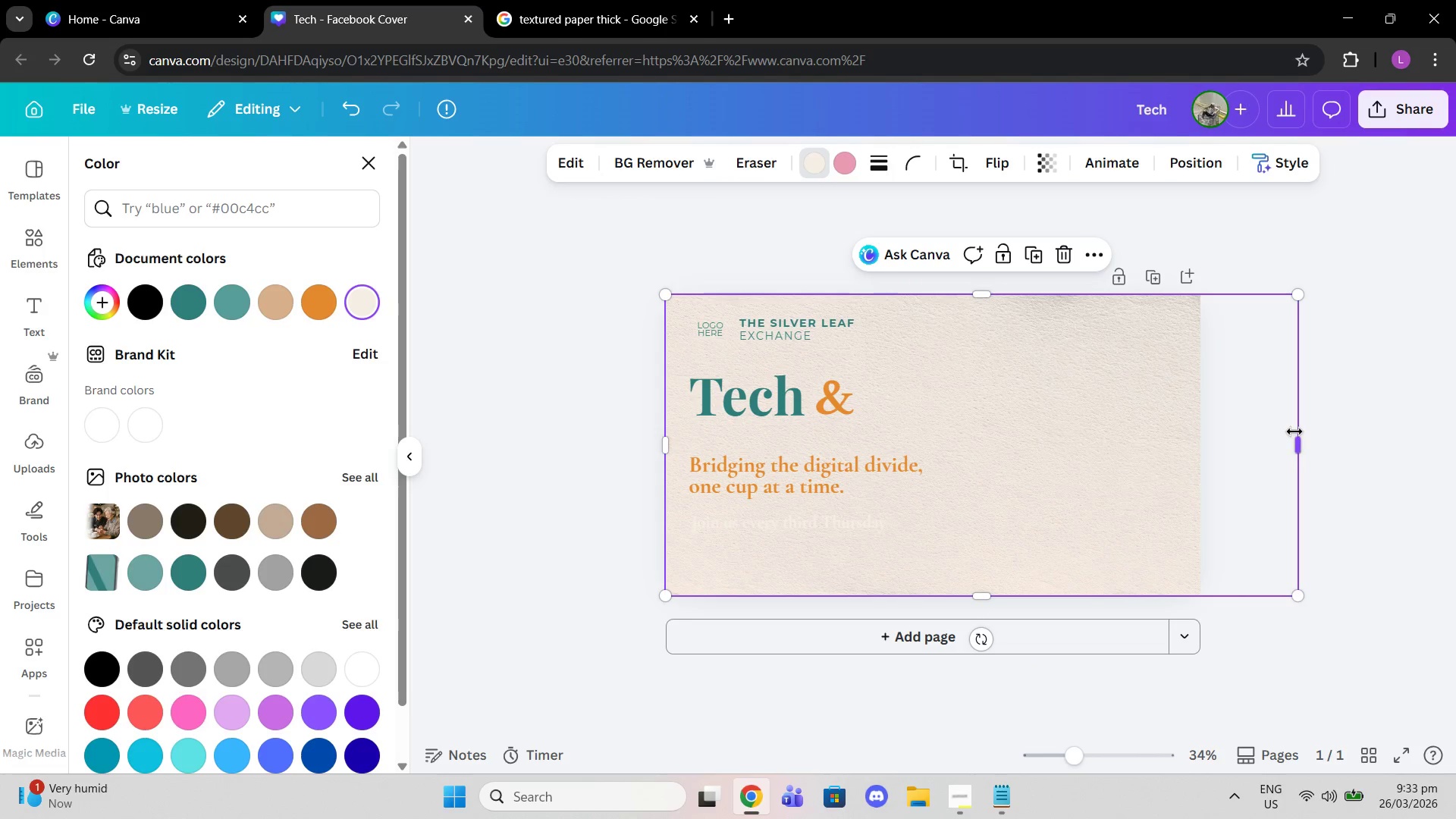 
left_click_drag(start_coordinate=[1294, 431], to_coordinate=[1201, 424])
 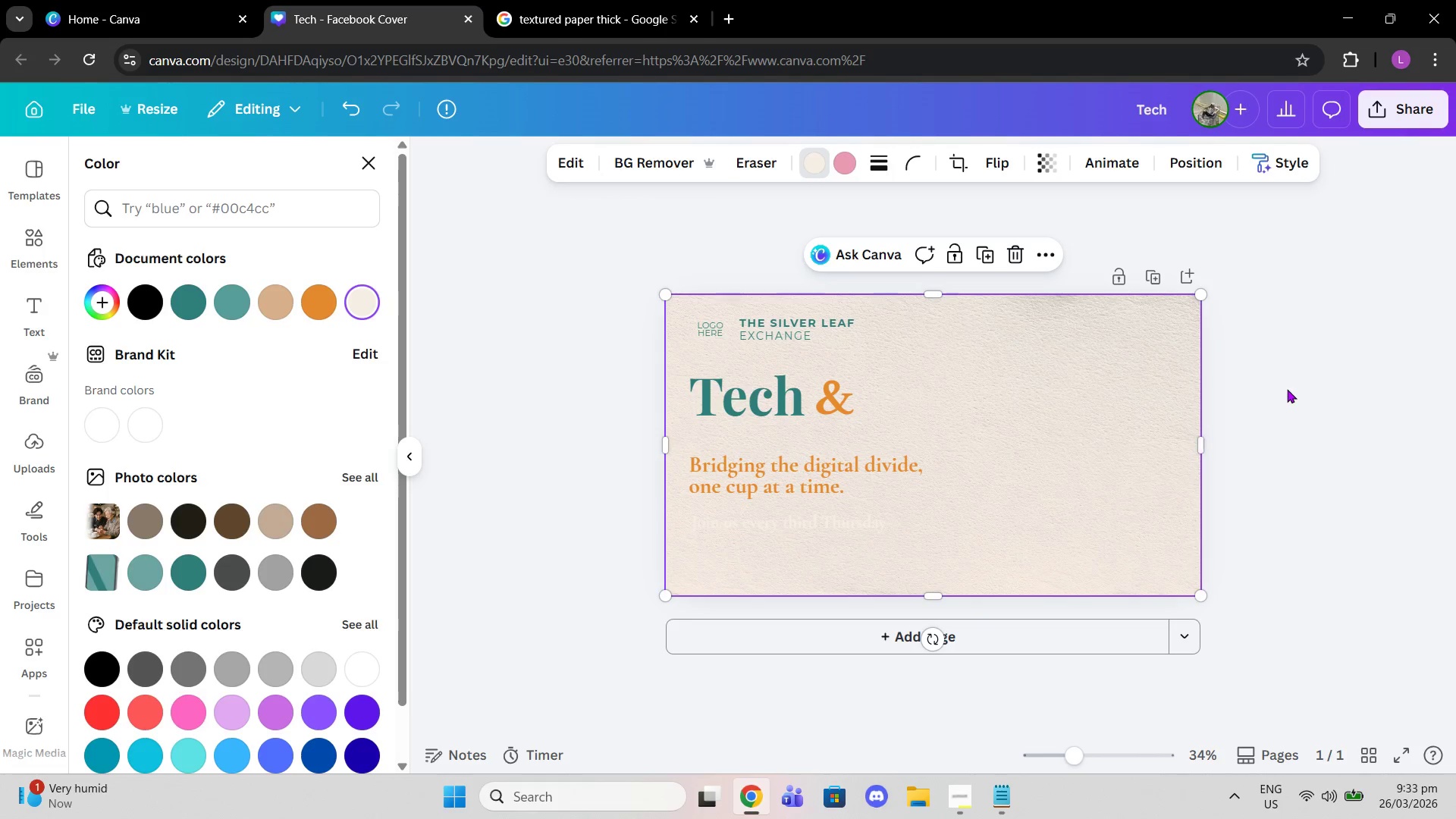 
left_click([1287, 389])
 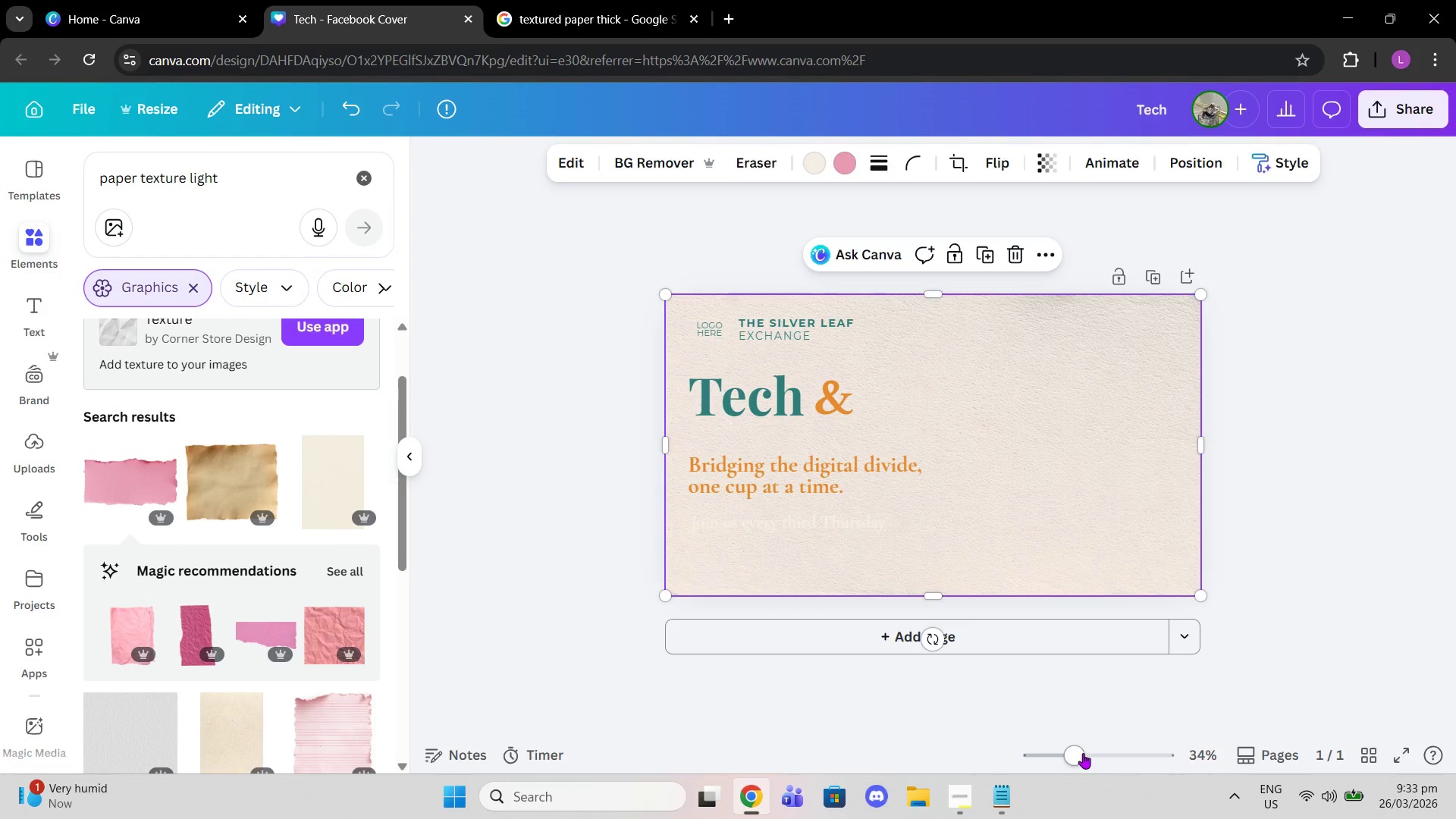 
left_click_drag(start_coordinate=[1078, 754], to_coordinate=[1090, 755])
 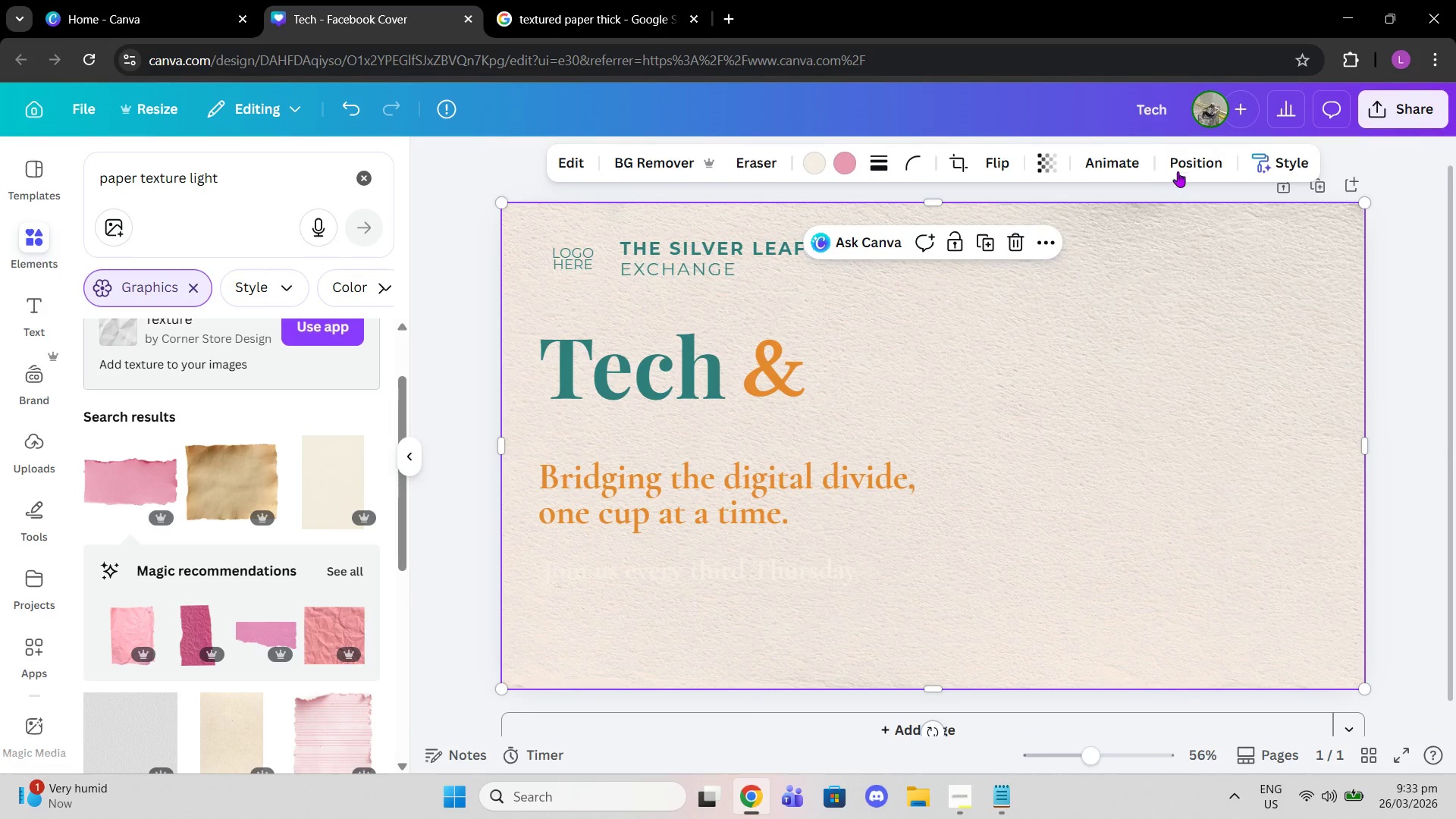 
left_click([1178, 170])
 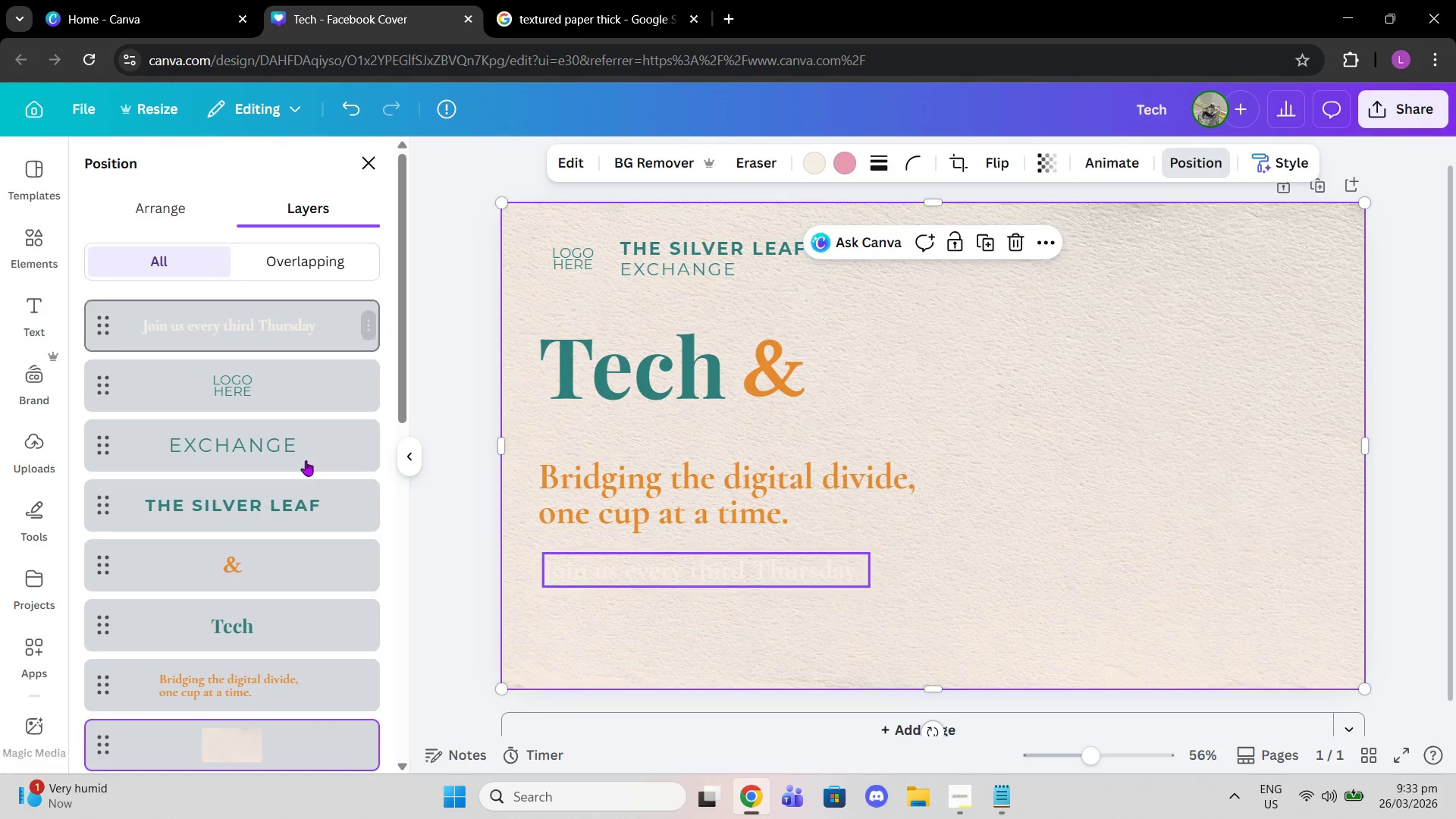 
scroll: coordinate [259, 559], scroll_direction: down, amount: 4.0
 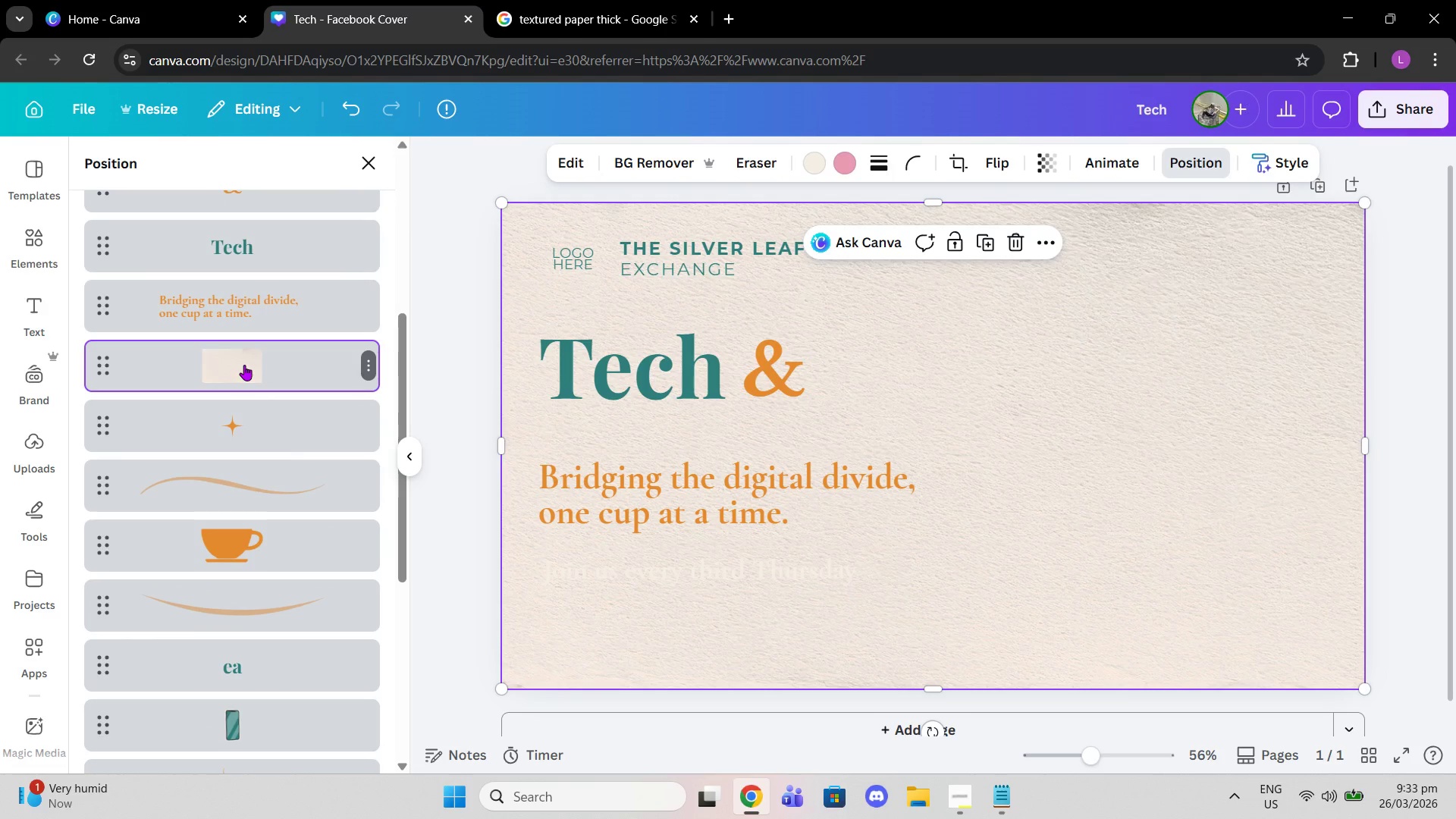 
left_click_drag(start_coordinate=[244, 365], to_coordinate=[245, 296])
 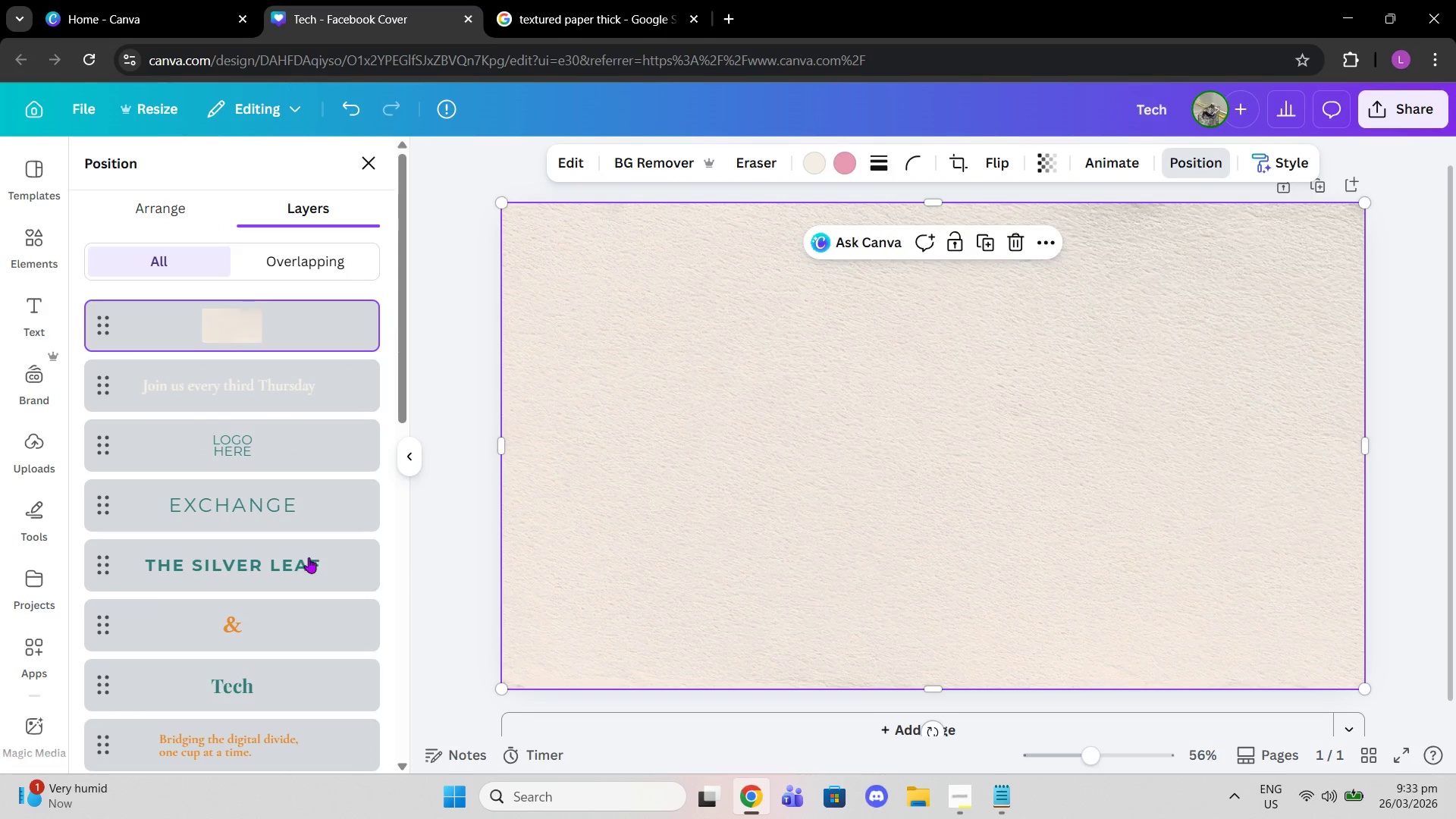 
scroll: coordinate [265, 316], scroll_direction: up, amount: 4.0
 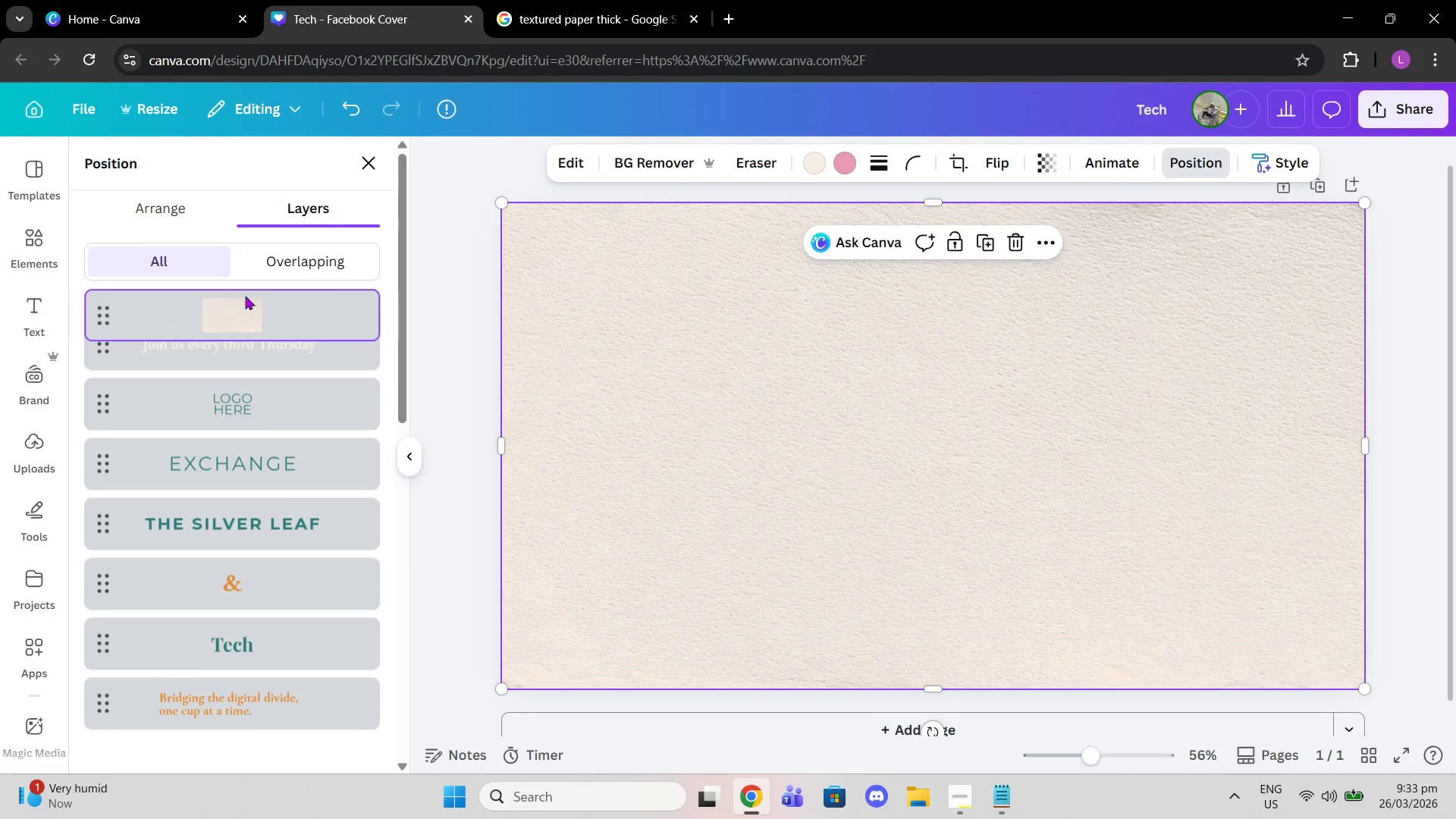 
scroll: coordinate [306, 605], scroll_direction: down, amount: 9.0
 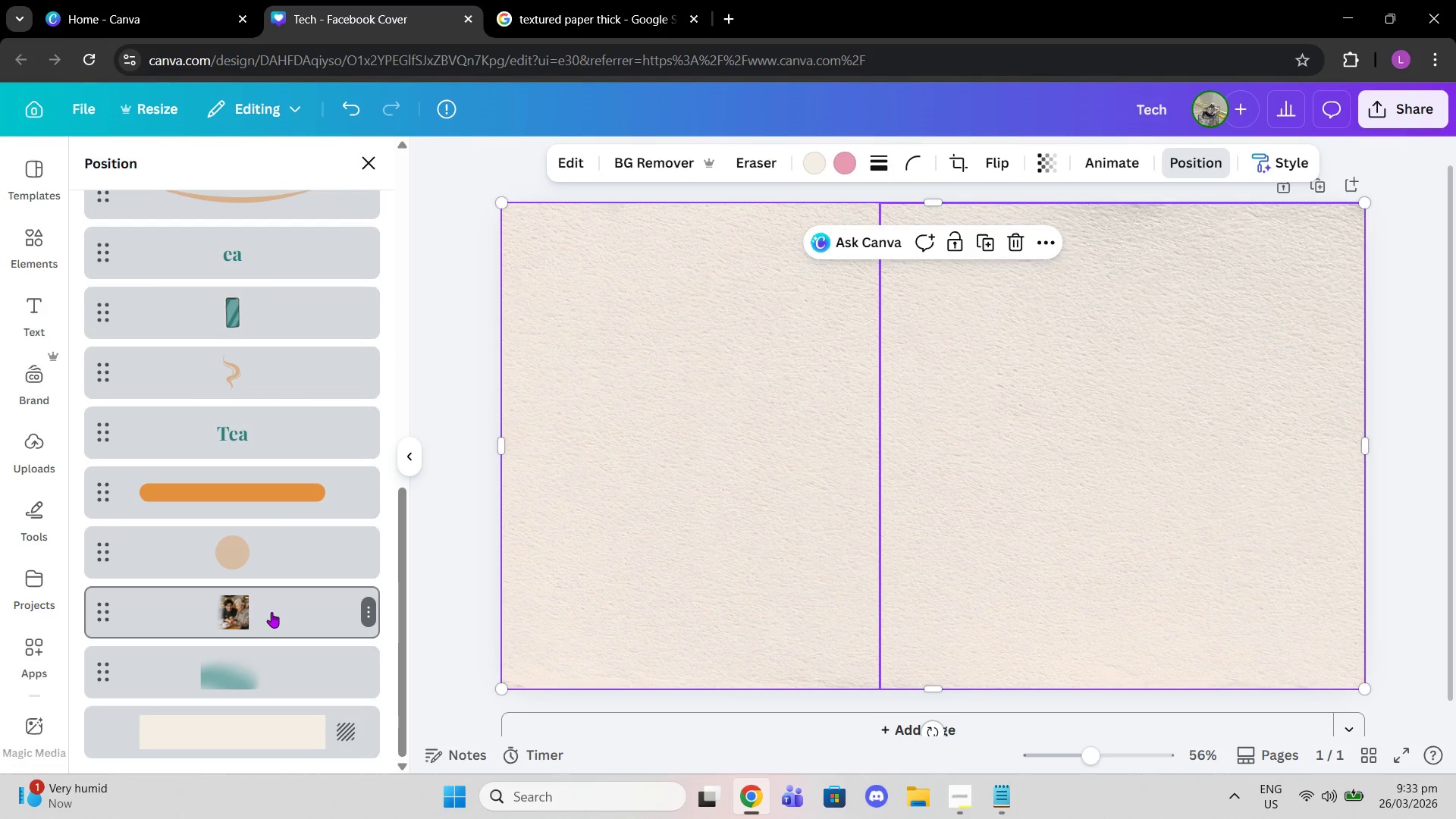 
left_click_drag(start_coordinate=[271, 613], to_coordinate=[278, 378])
 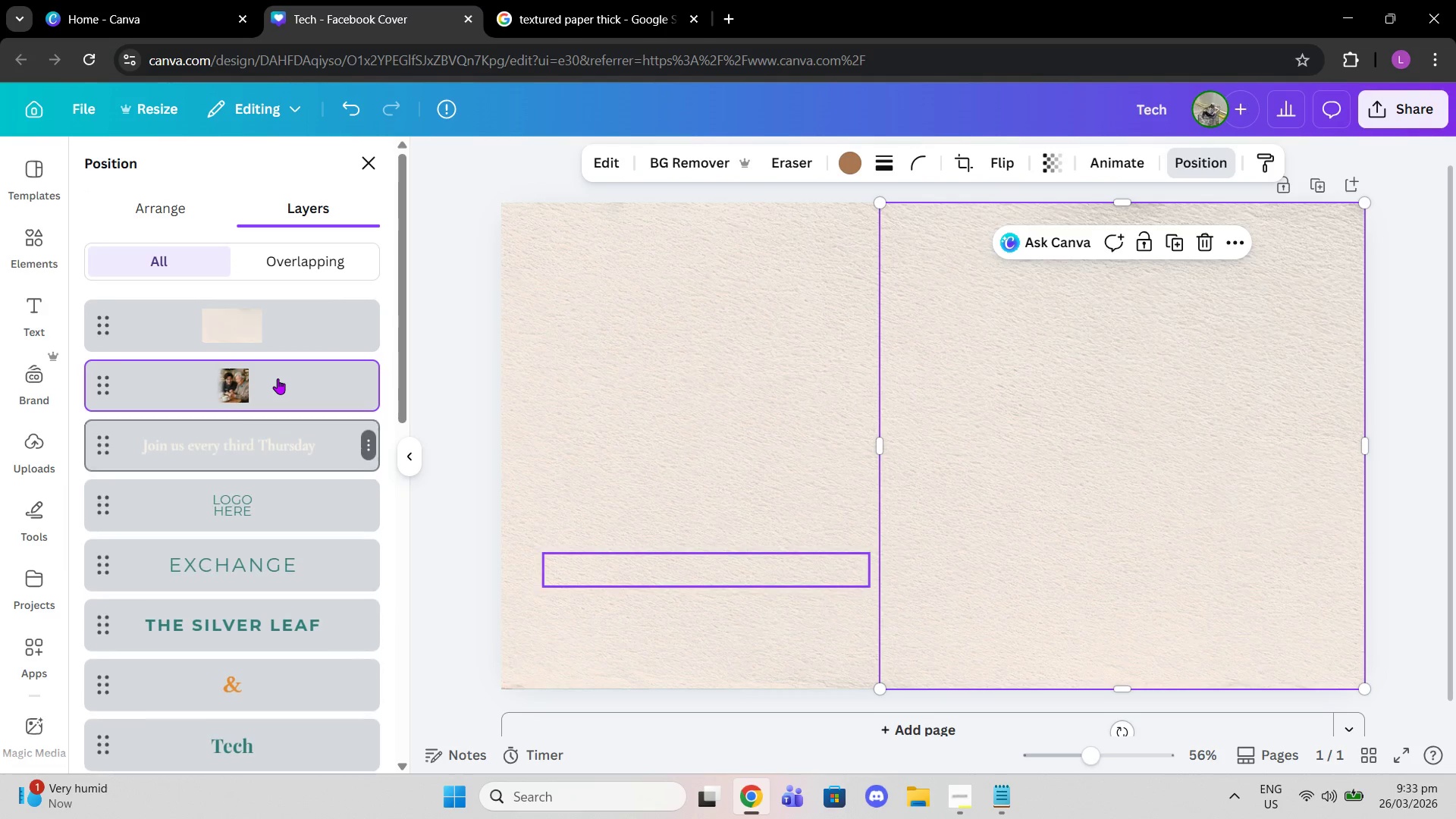 
scroll: coordinate [291, 397], scroll_direction: up, amount: 12.0
 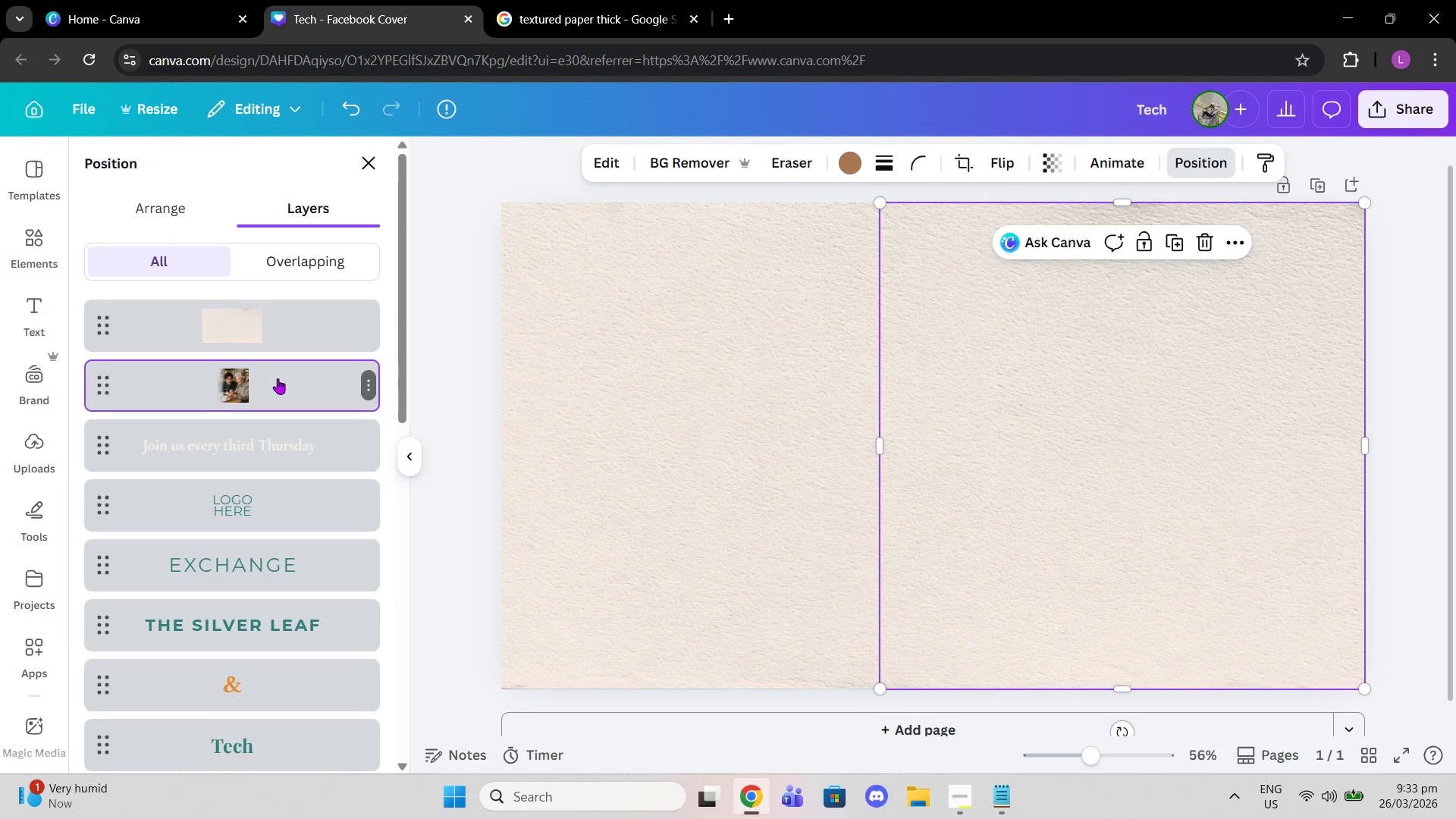 
left_click_drag(start_coordinate=[283, 382], to_coordinate=[275, 300])
 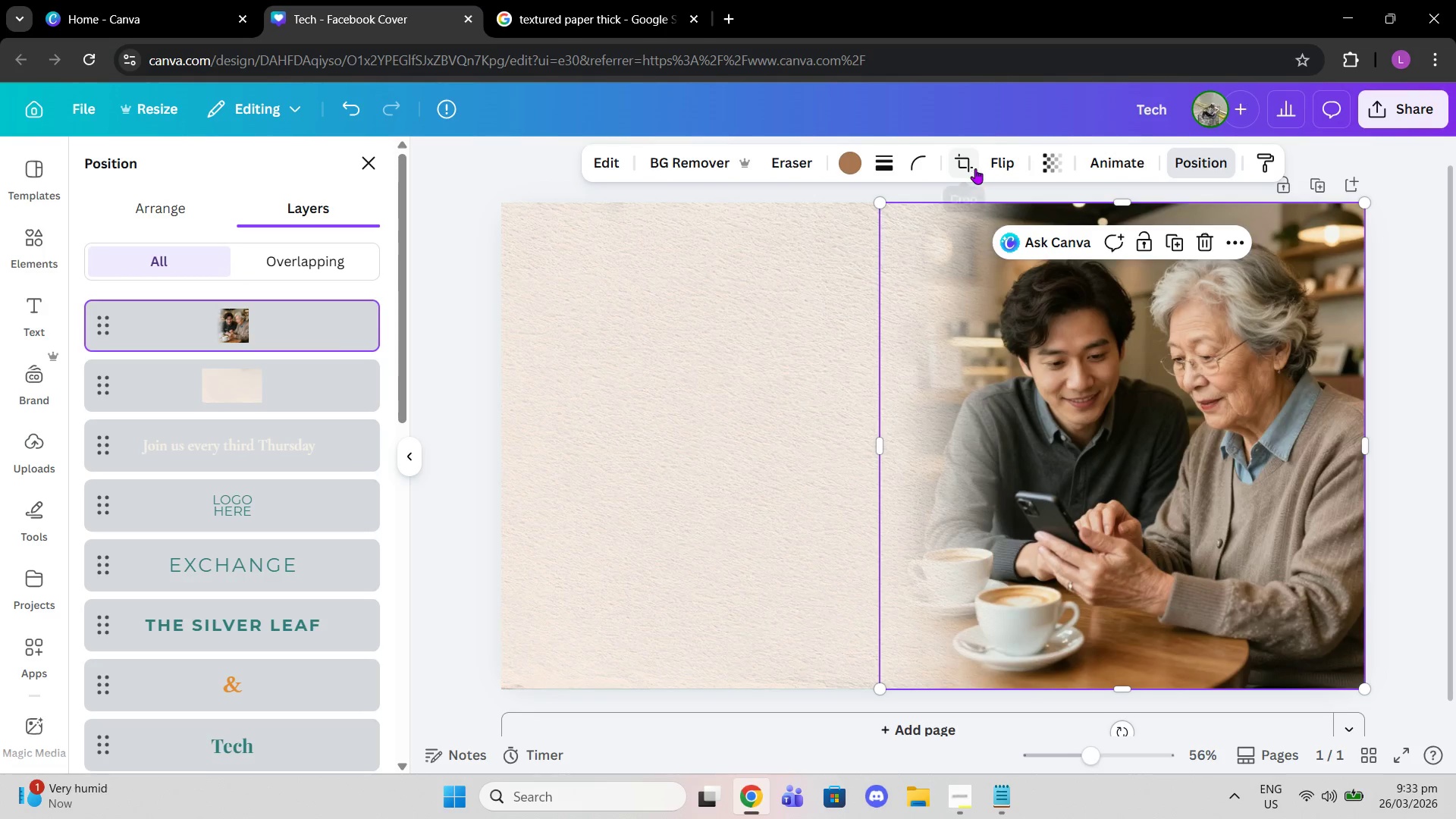 
left_click([1066, 163])
 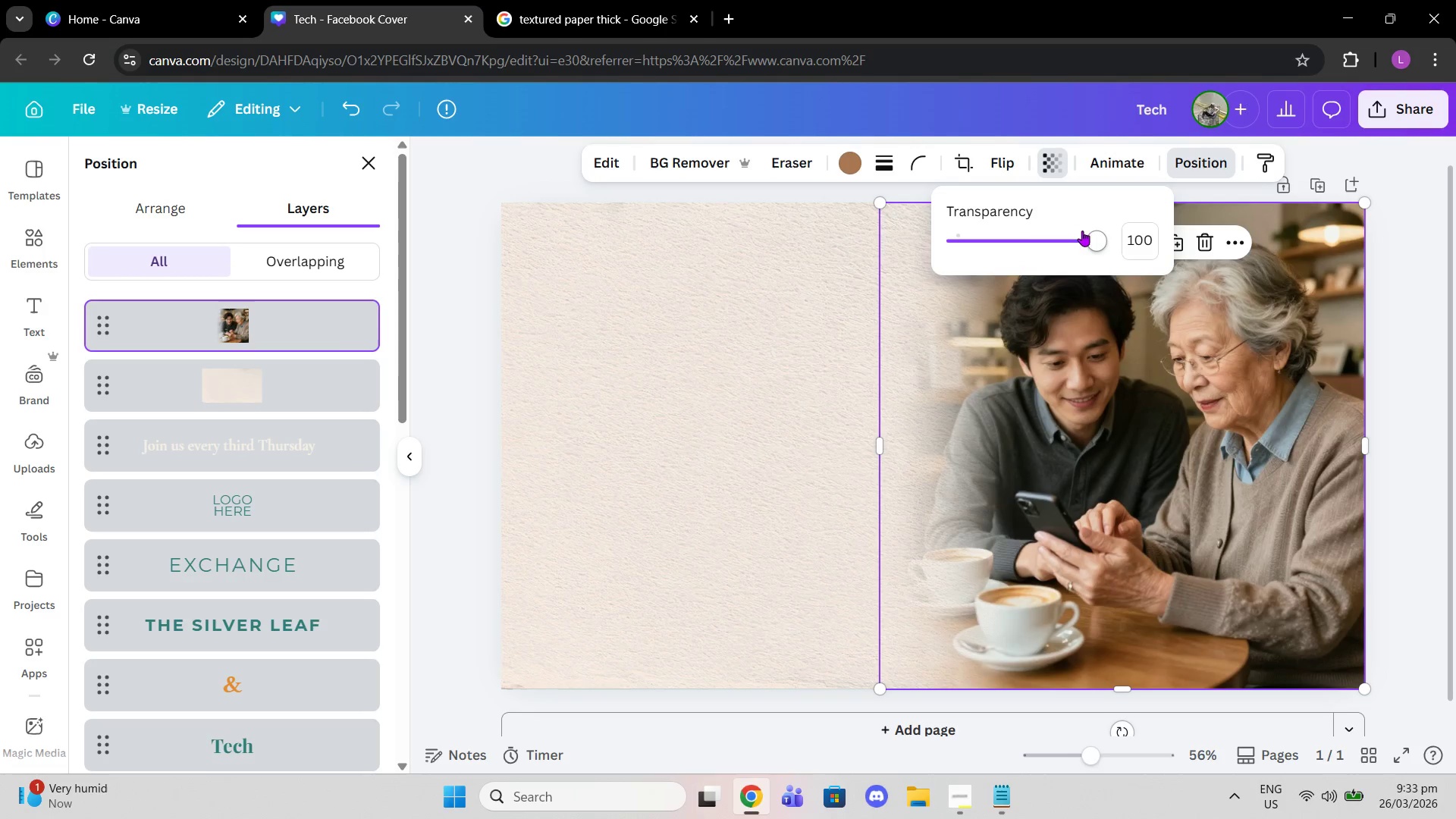 
left_click_drag(start_coordinate=[1084, 235], to_coordinate=[1181, 241])
 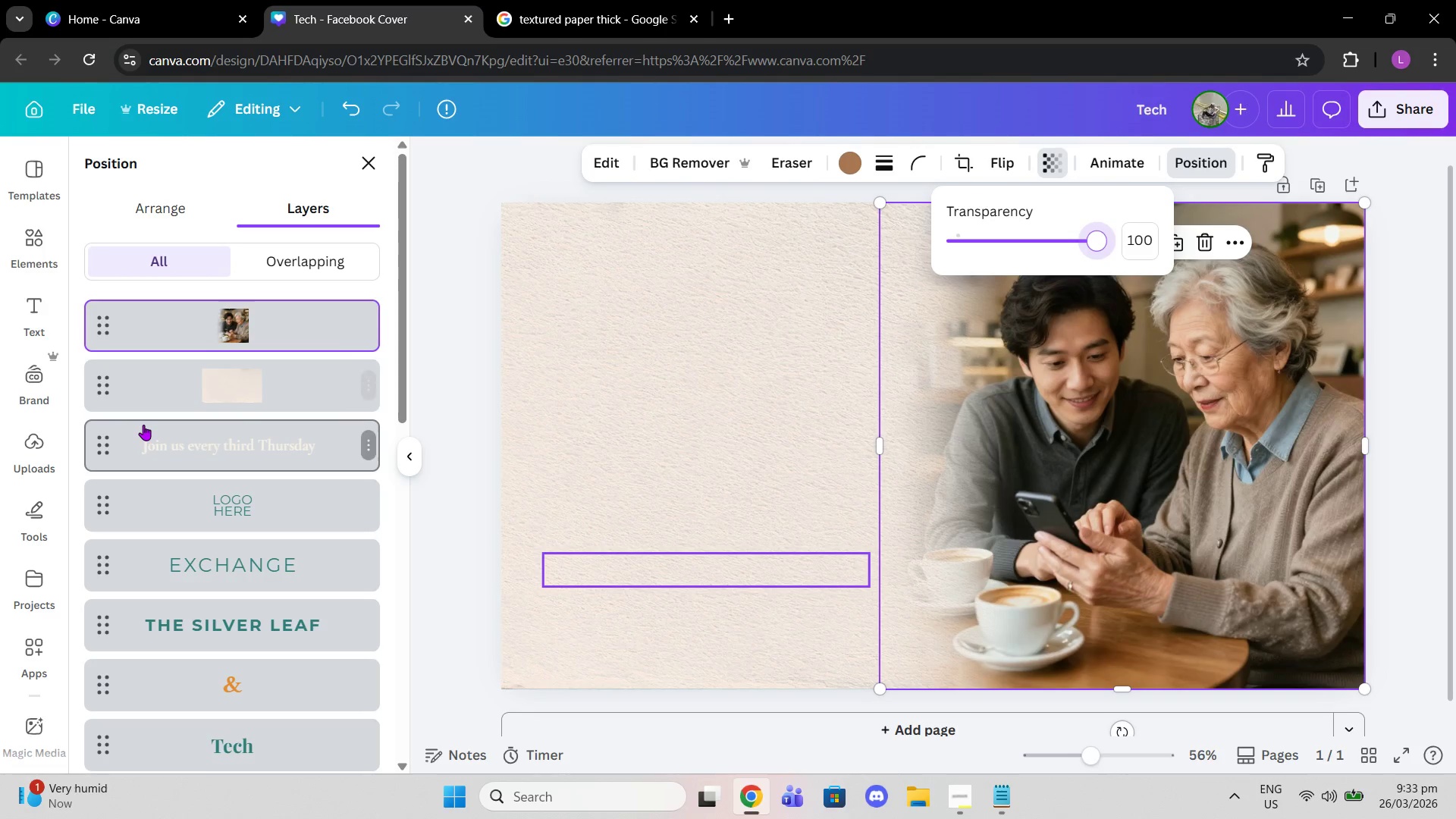 
left_click([177, 391])
 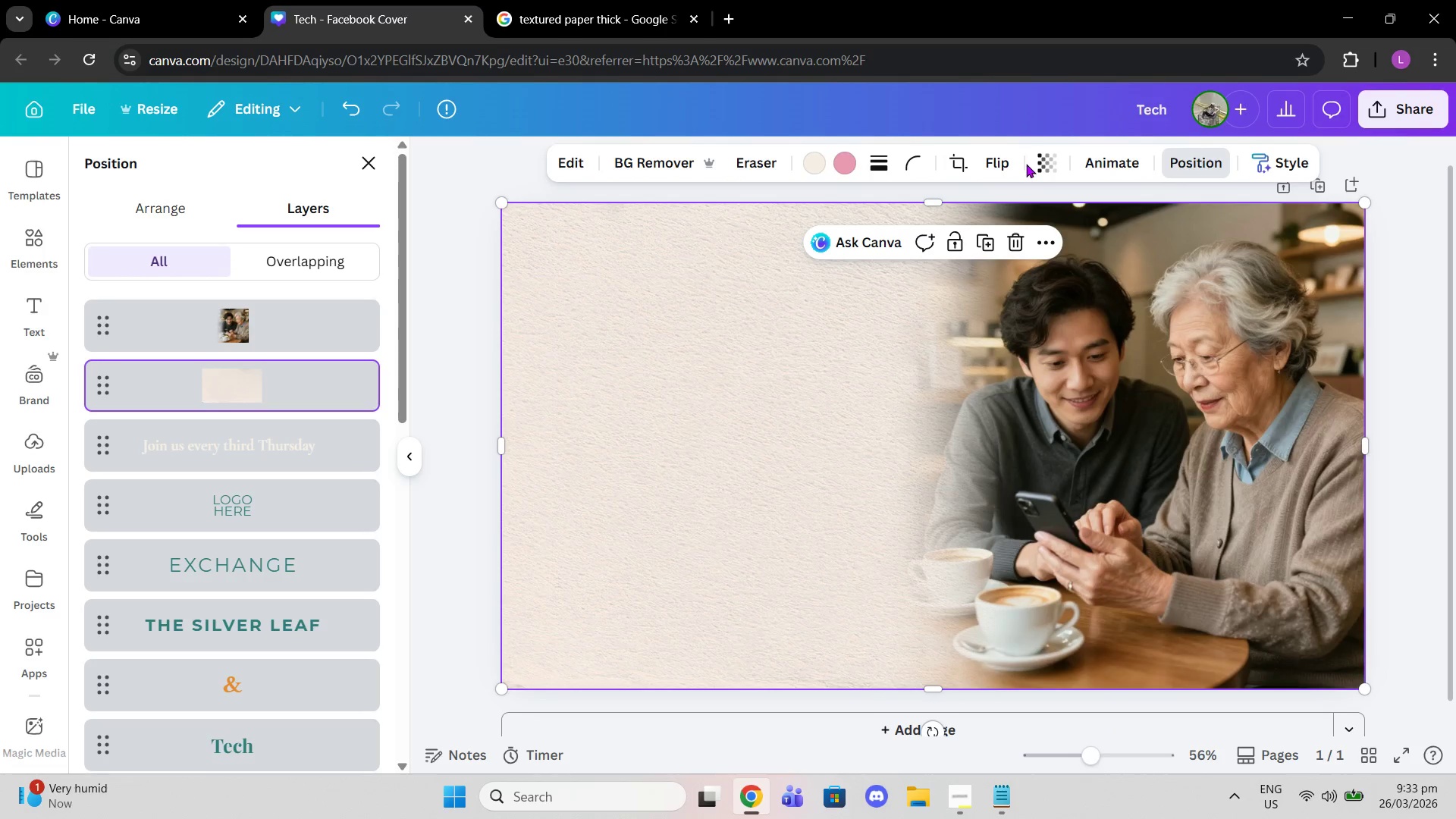 
double_click([1037, 169])
 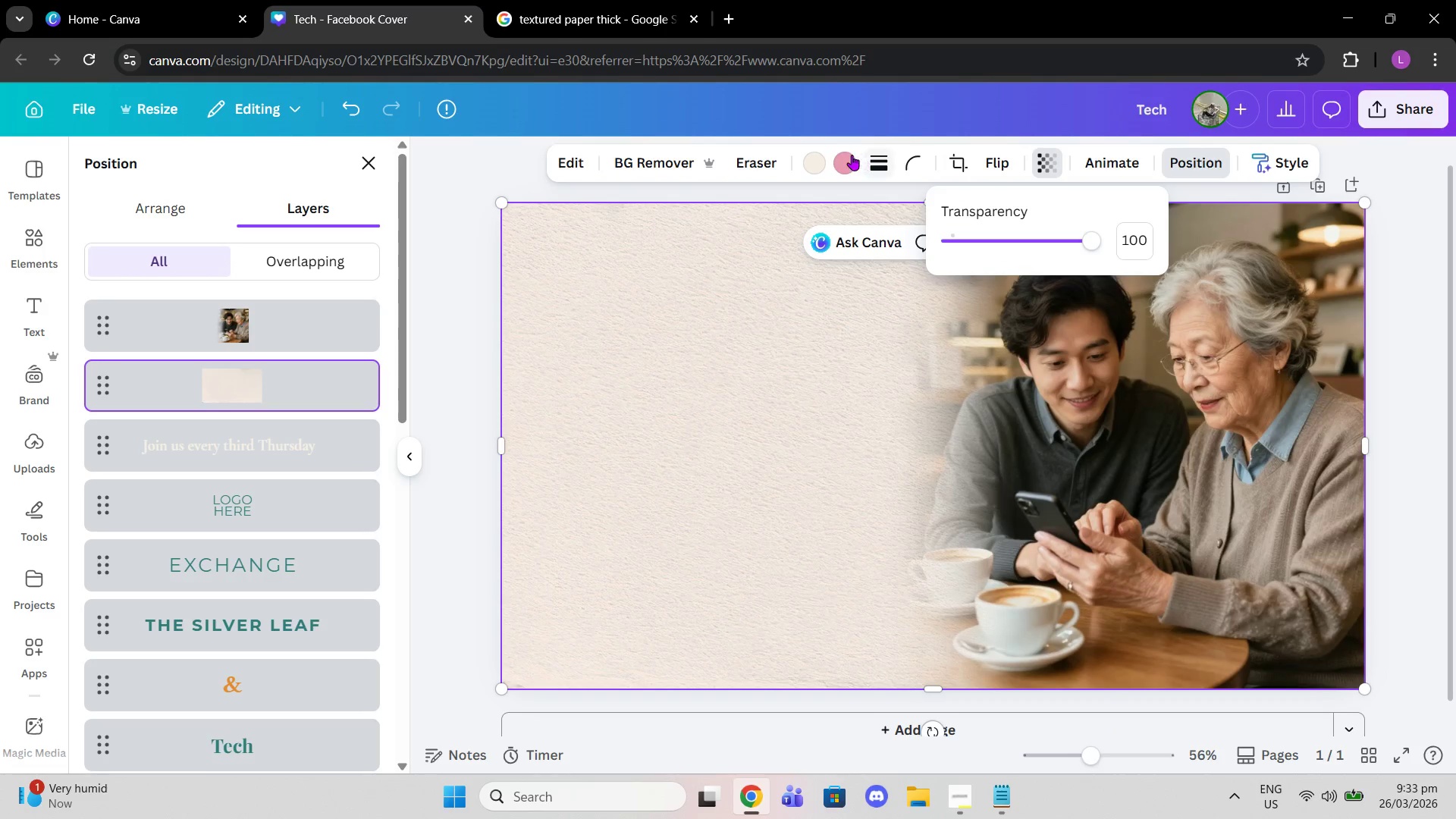 
left_click([852, 155])
 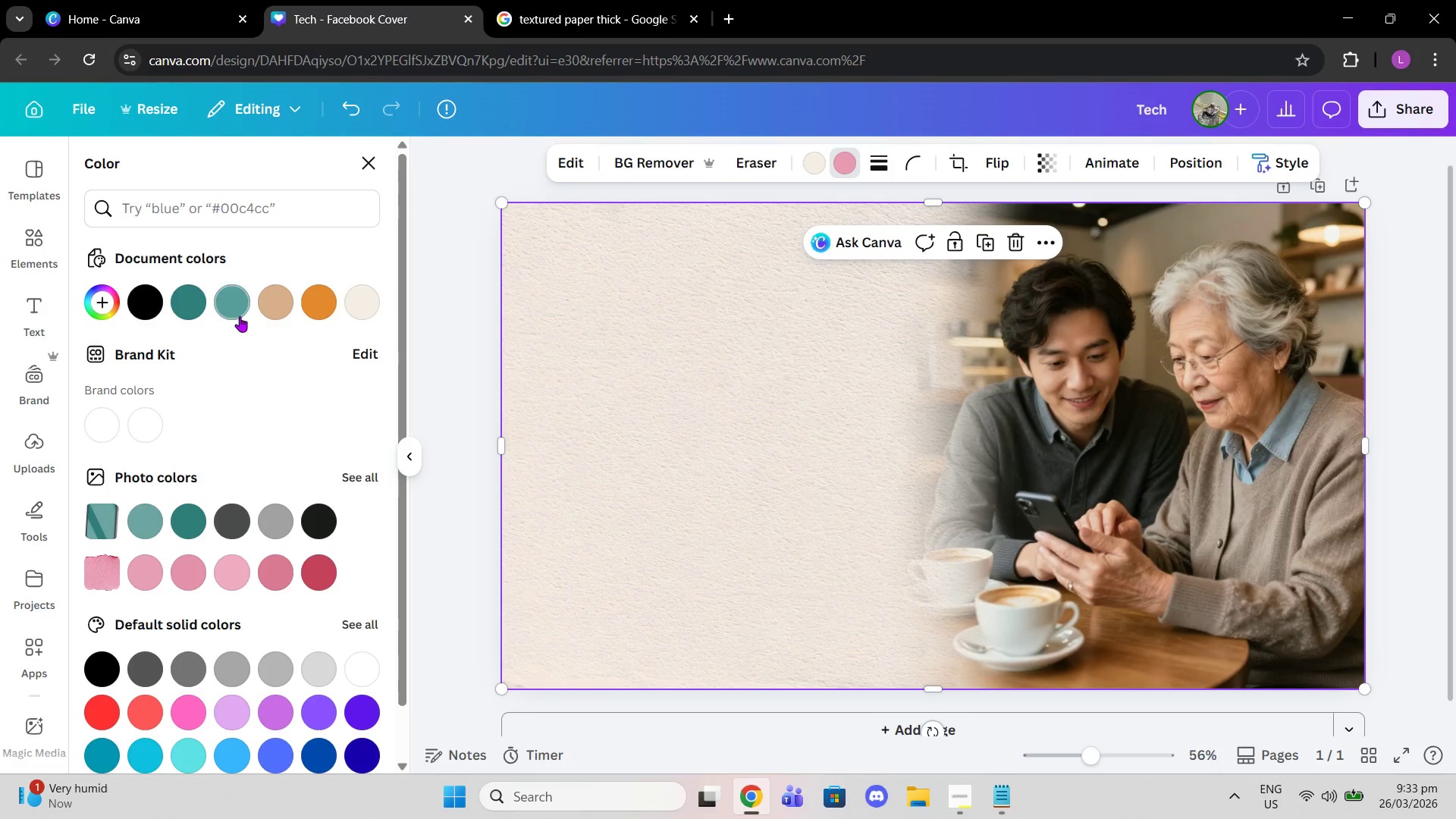 
left_click([228, 311])
 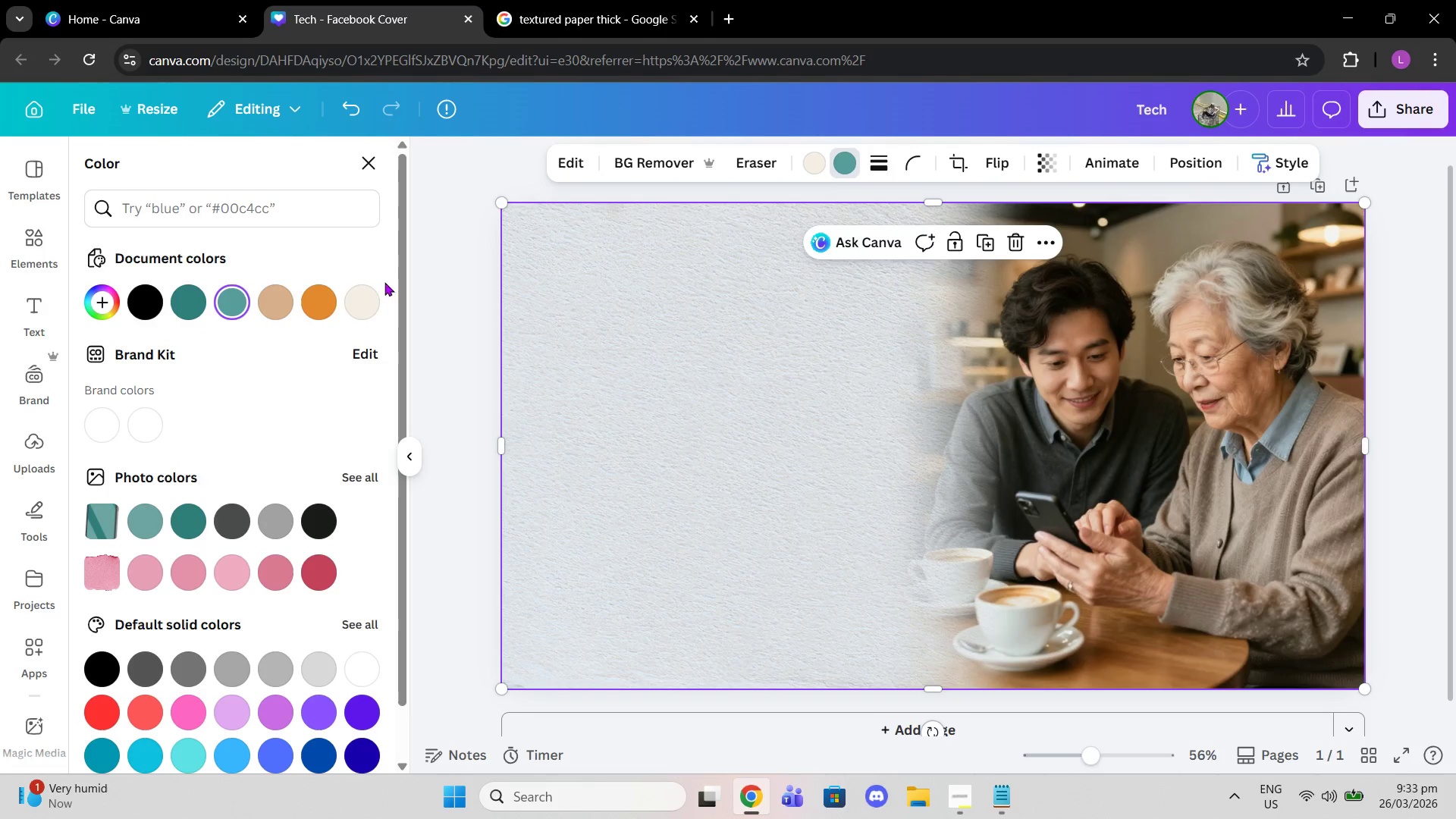 
left_click([357, 298])
 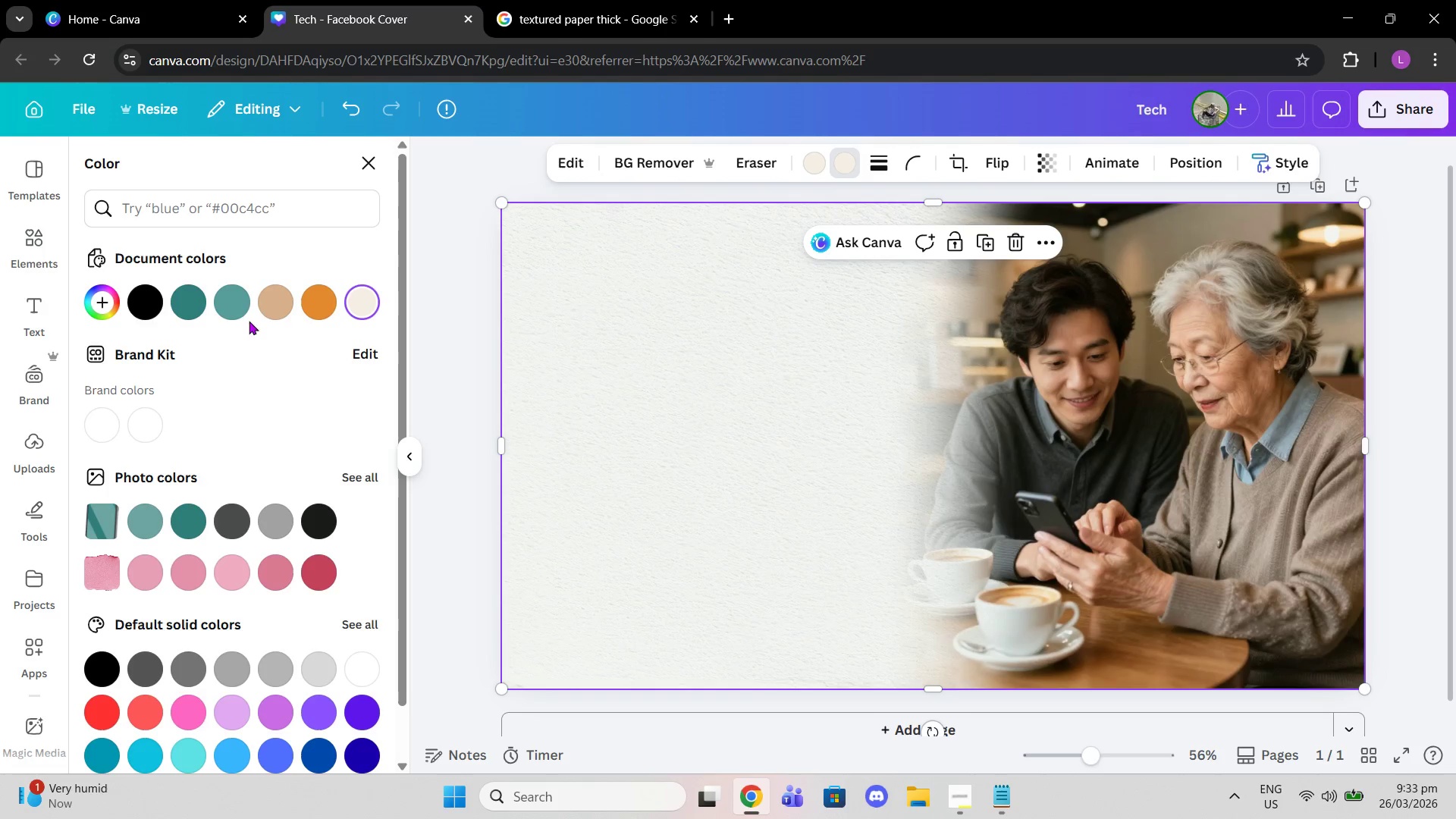 
double_click([256, 311])
 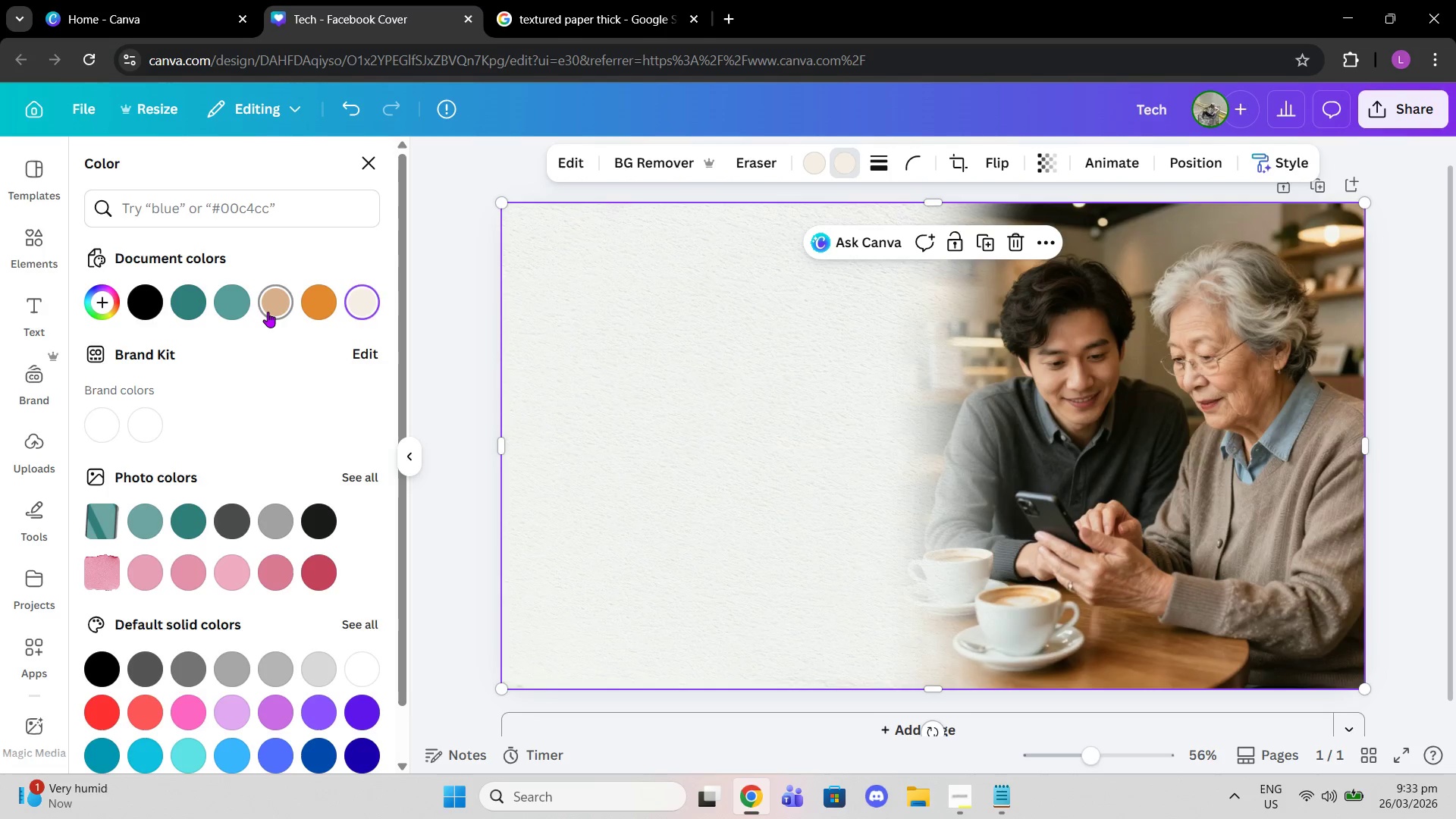 
triple_click([268, 312])
 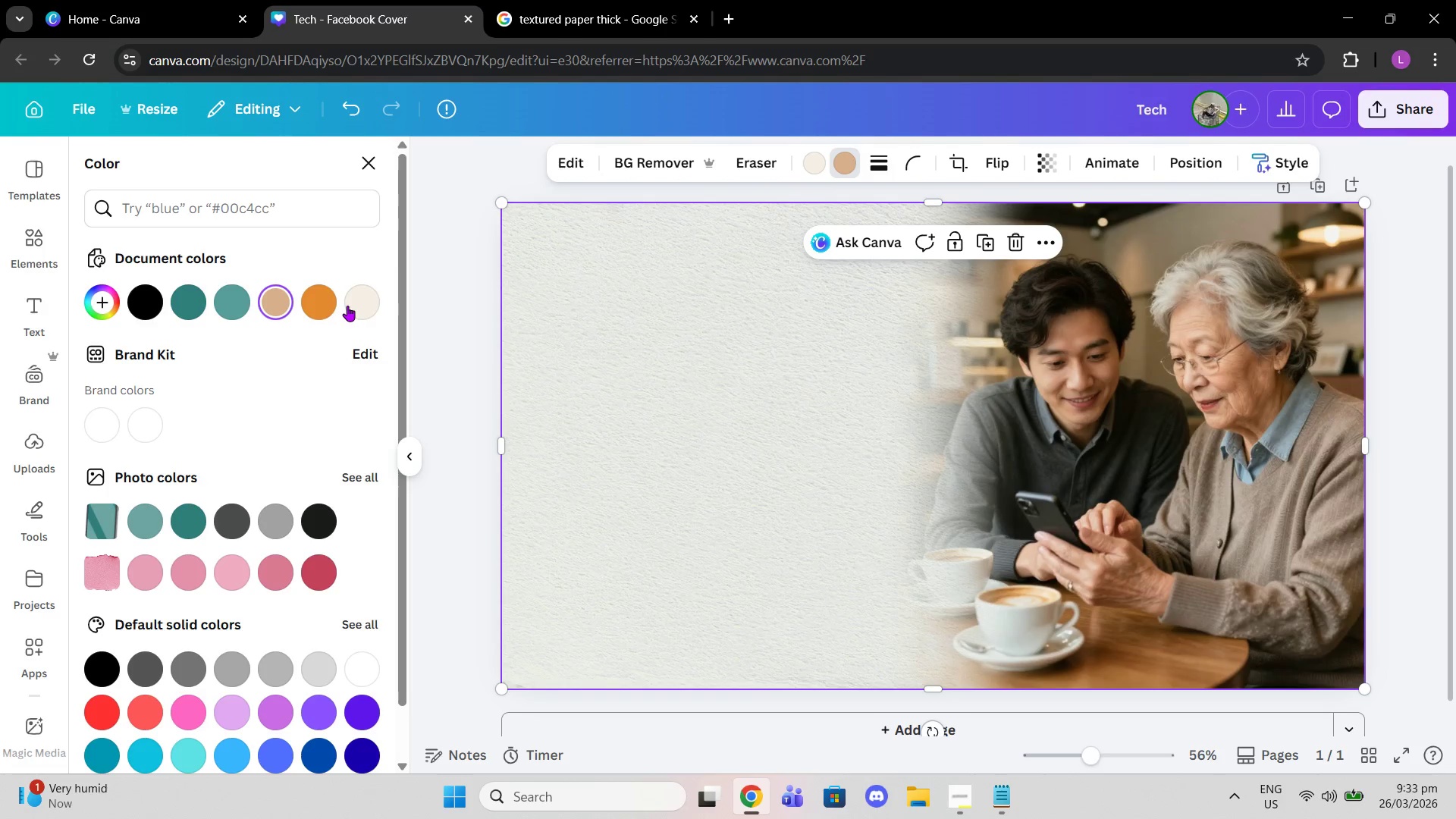 
left_click([347, 306])
 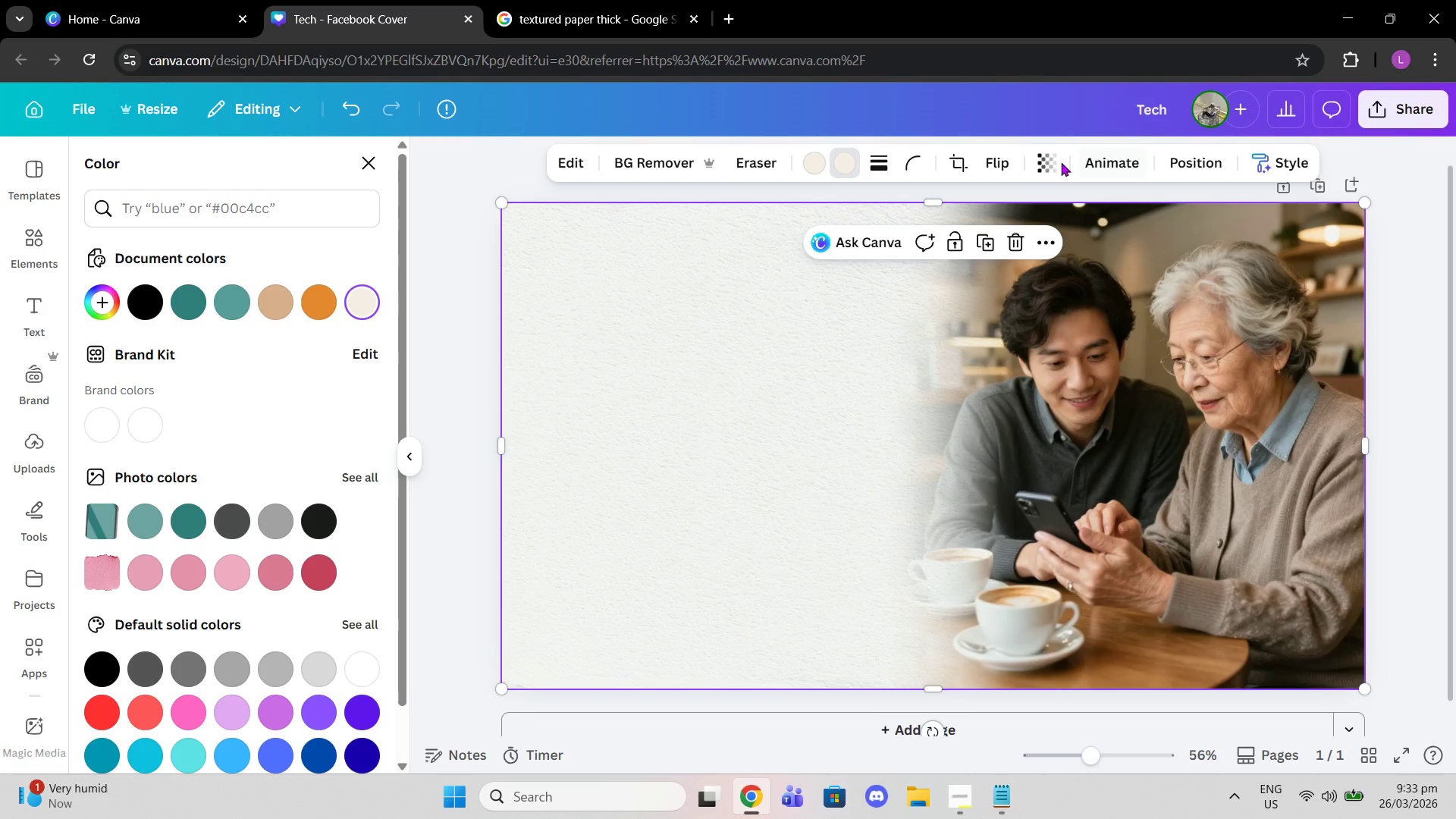 
left_click([1038, 152])
 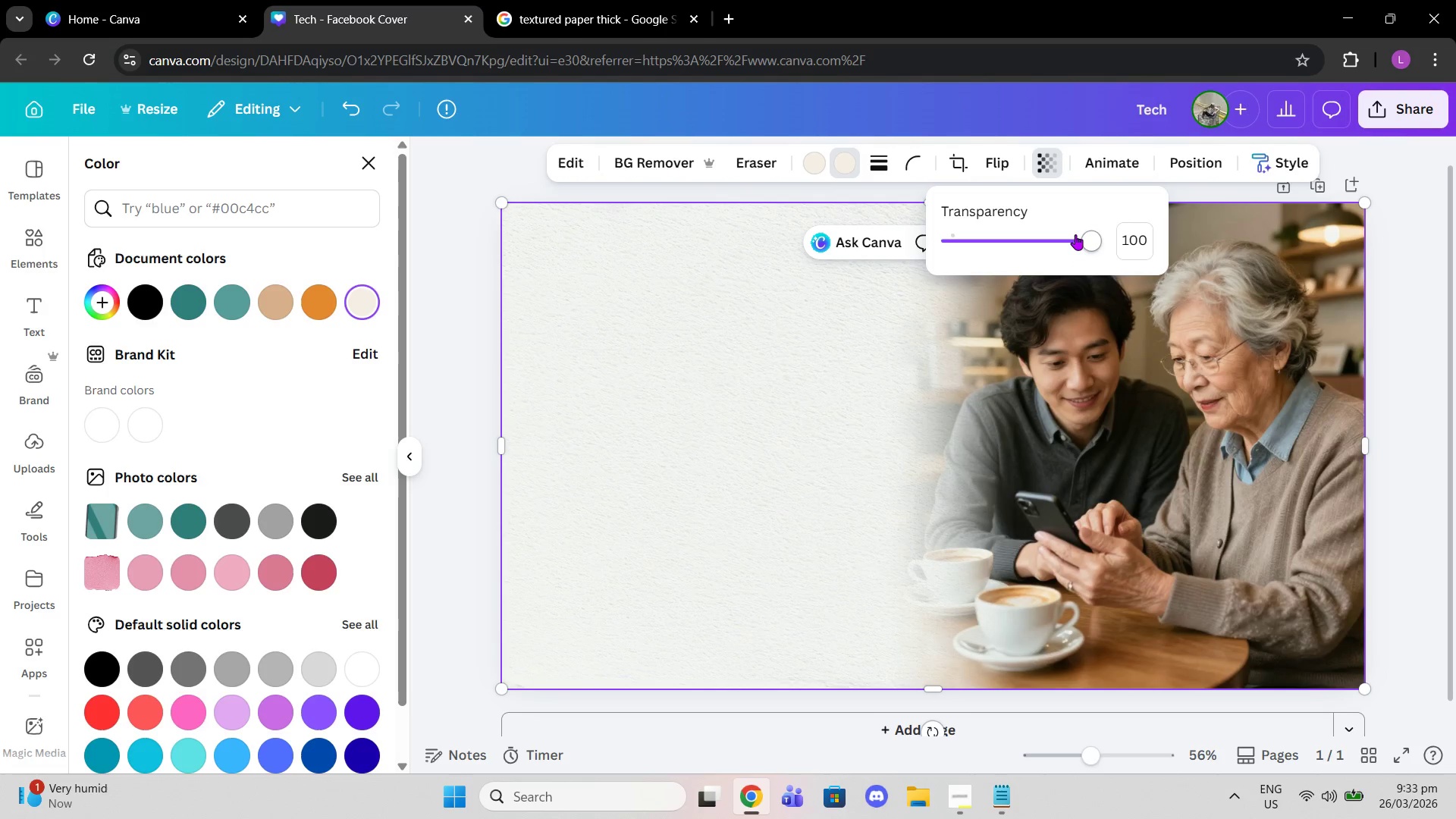 
left_click_drag(start_coordinate=[1085, 246], to_coordinate=[985, 259])
 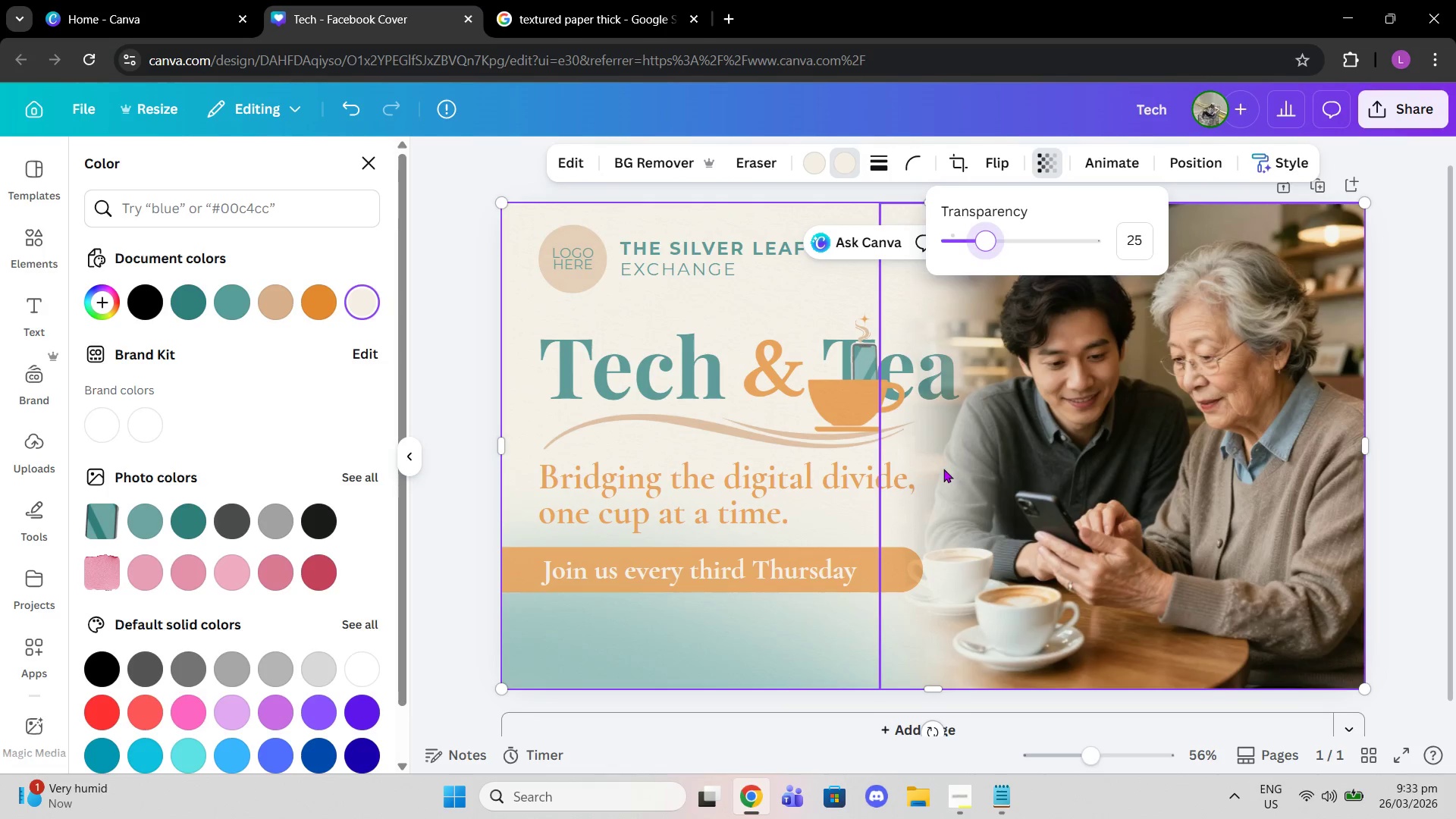 
scroll: coordinate [941, 468], scroll_direction: up, amount: 3.0
 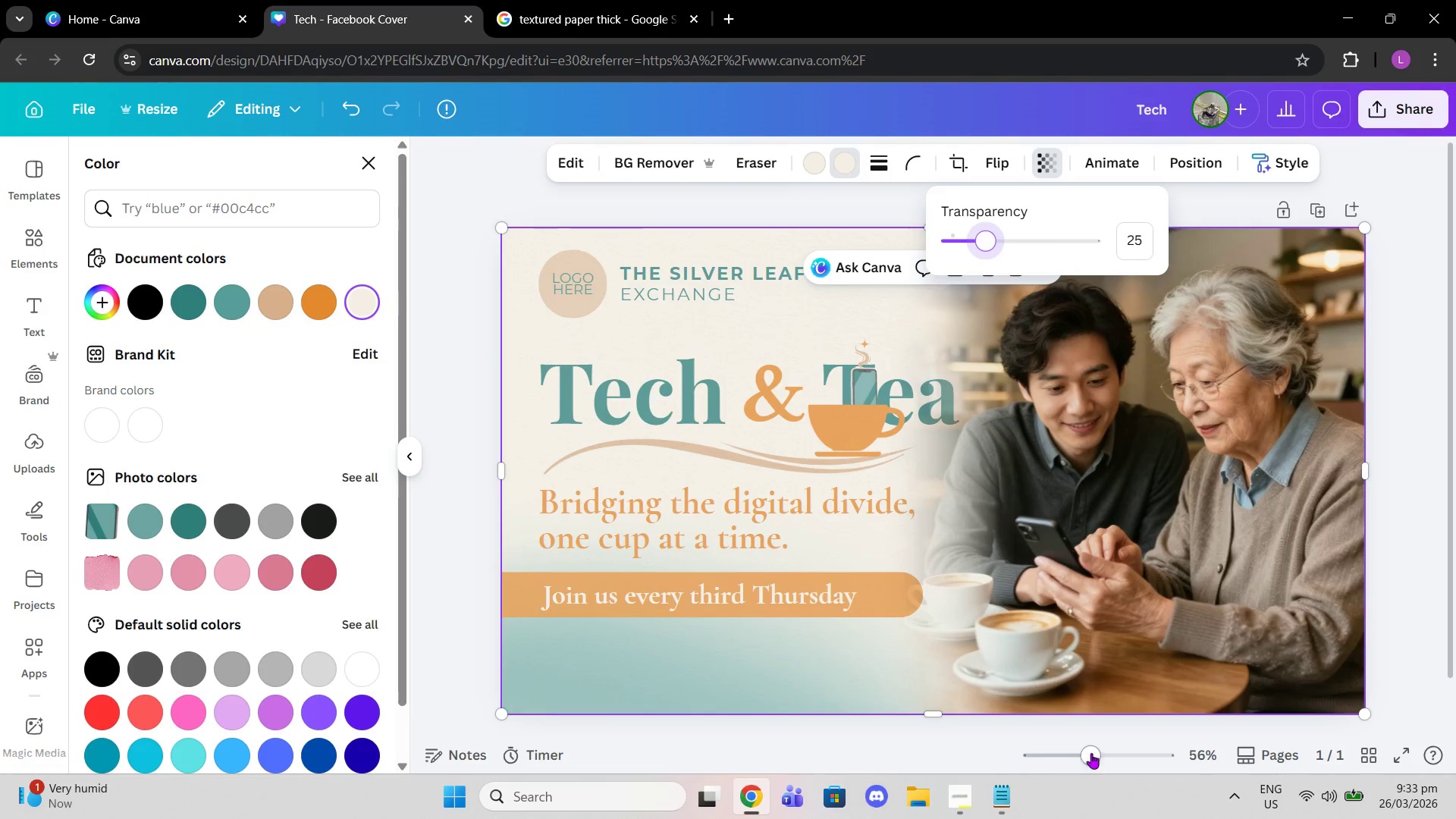 
left_click_drag(start_coordinate=[1100, 748], to_coordinate=[1163, 749])
 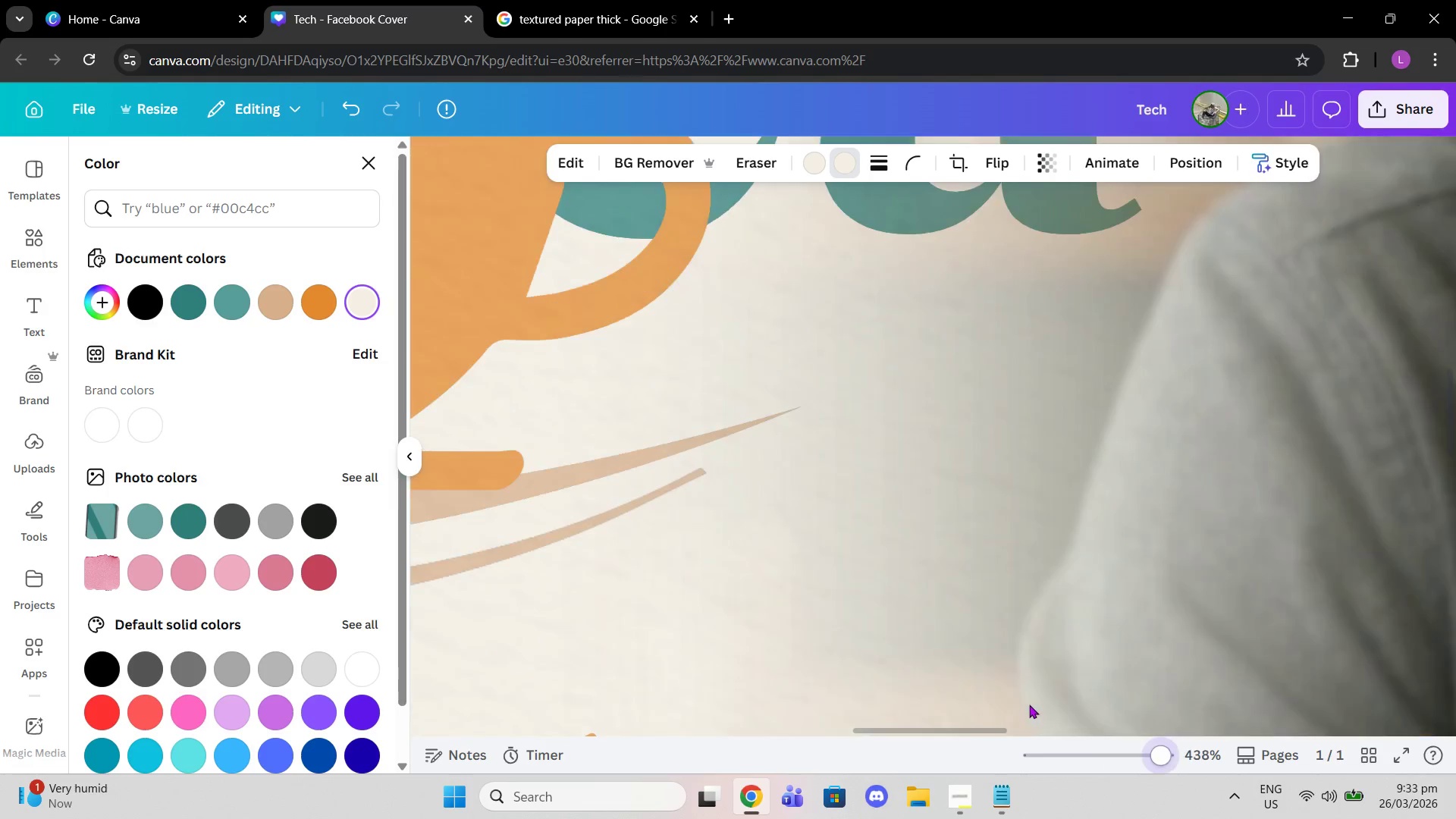 
scroll: coordinate [1014, 679], scroll_direction: up, amount: 6.0
 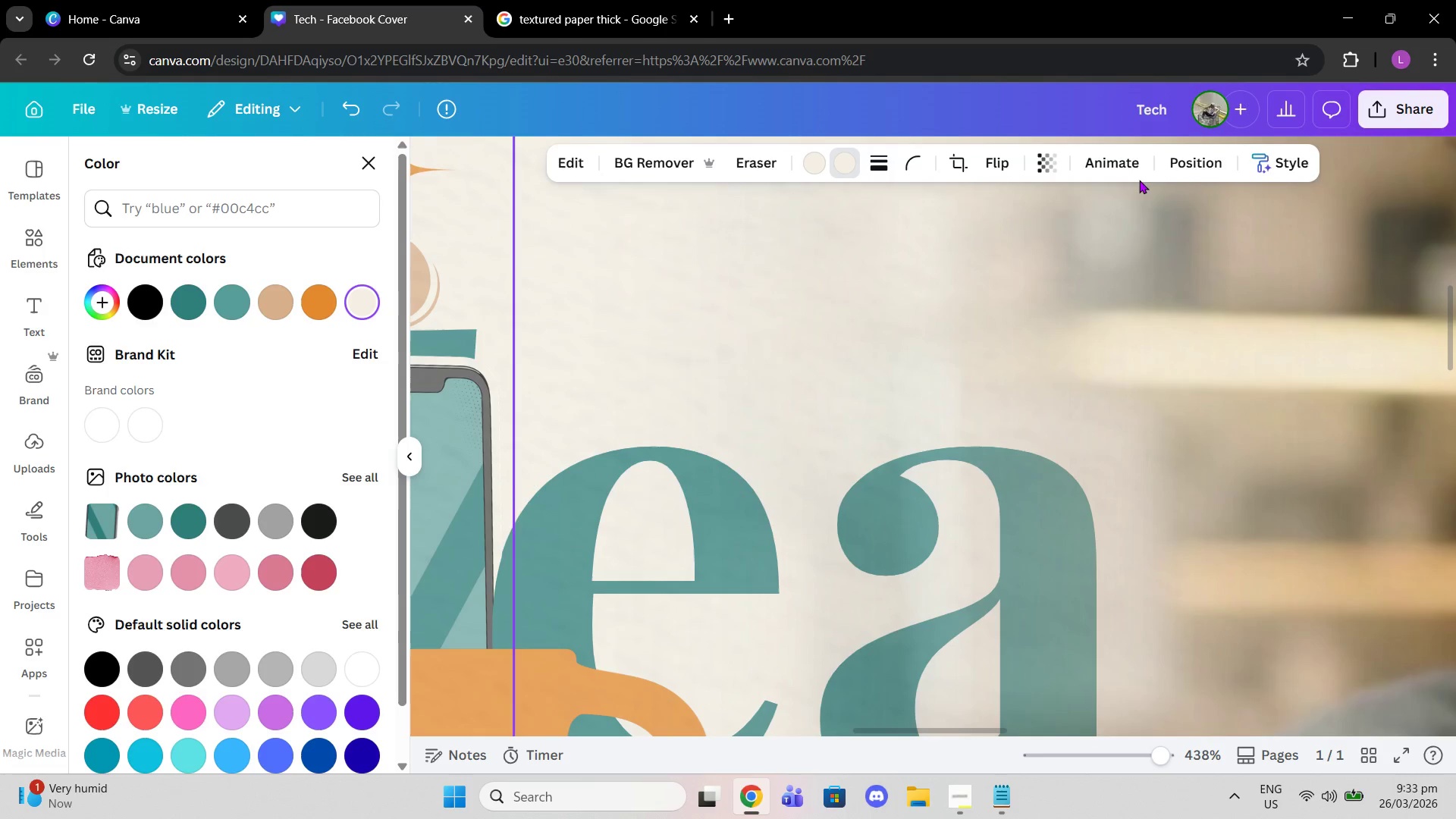 
left_click([1166, 161])
 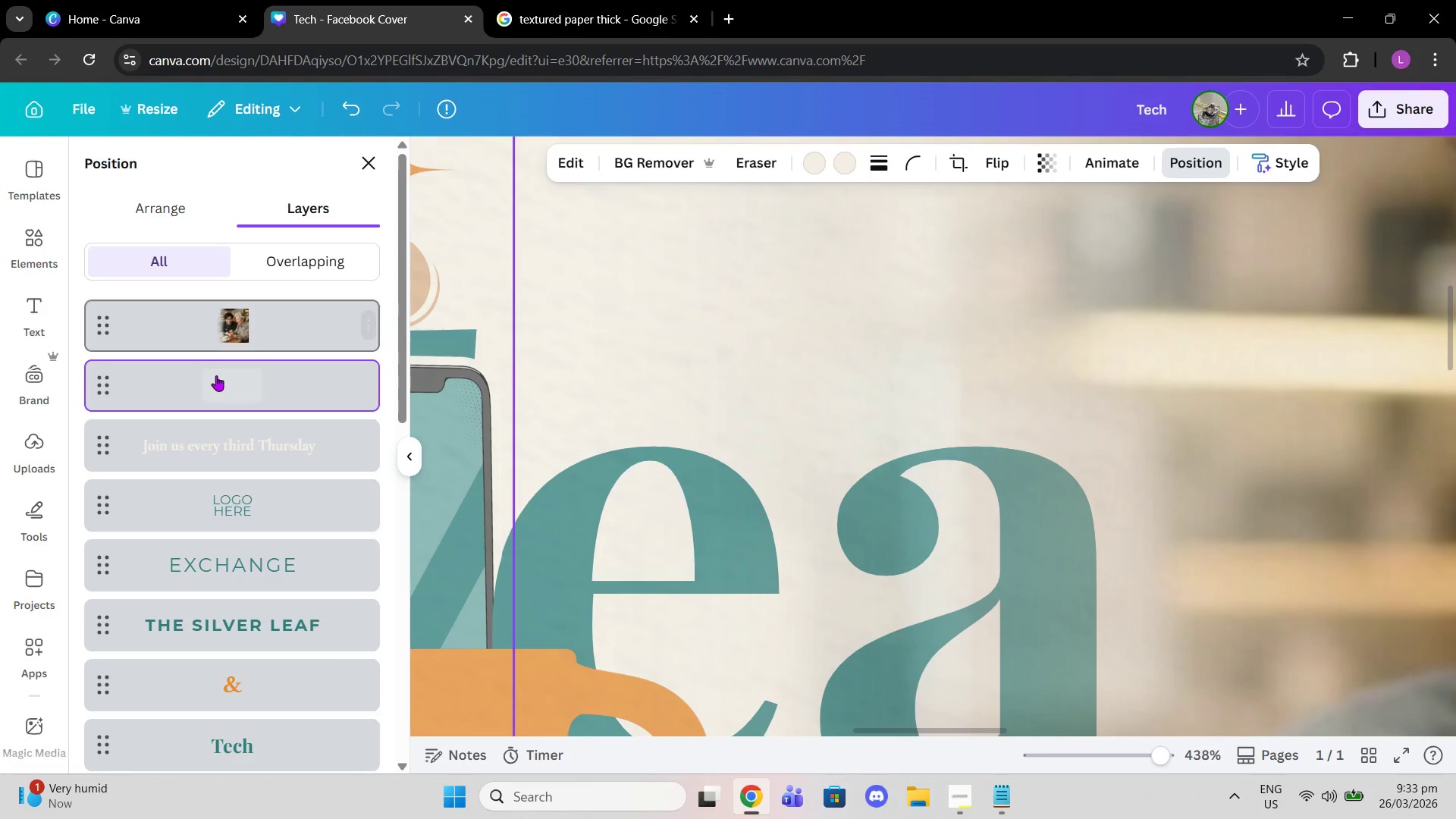 
left_click_drag(start_coordinate=[215, 376], to_coordinate=[212, 690])
 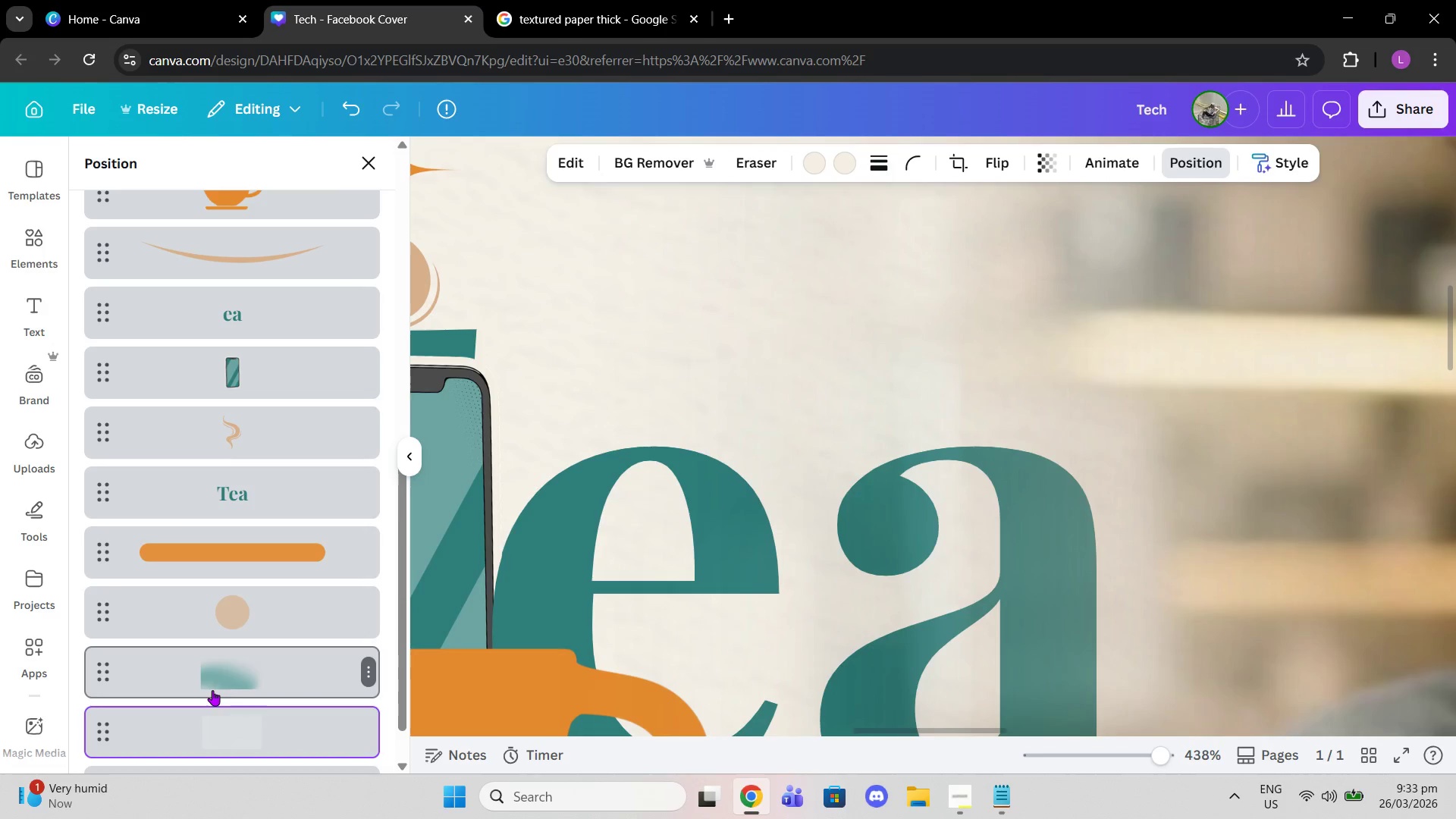 
scroll: coordinate [236, 502], scroll_direction: down, amount: 14.0
 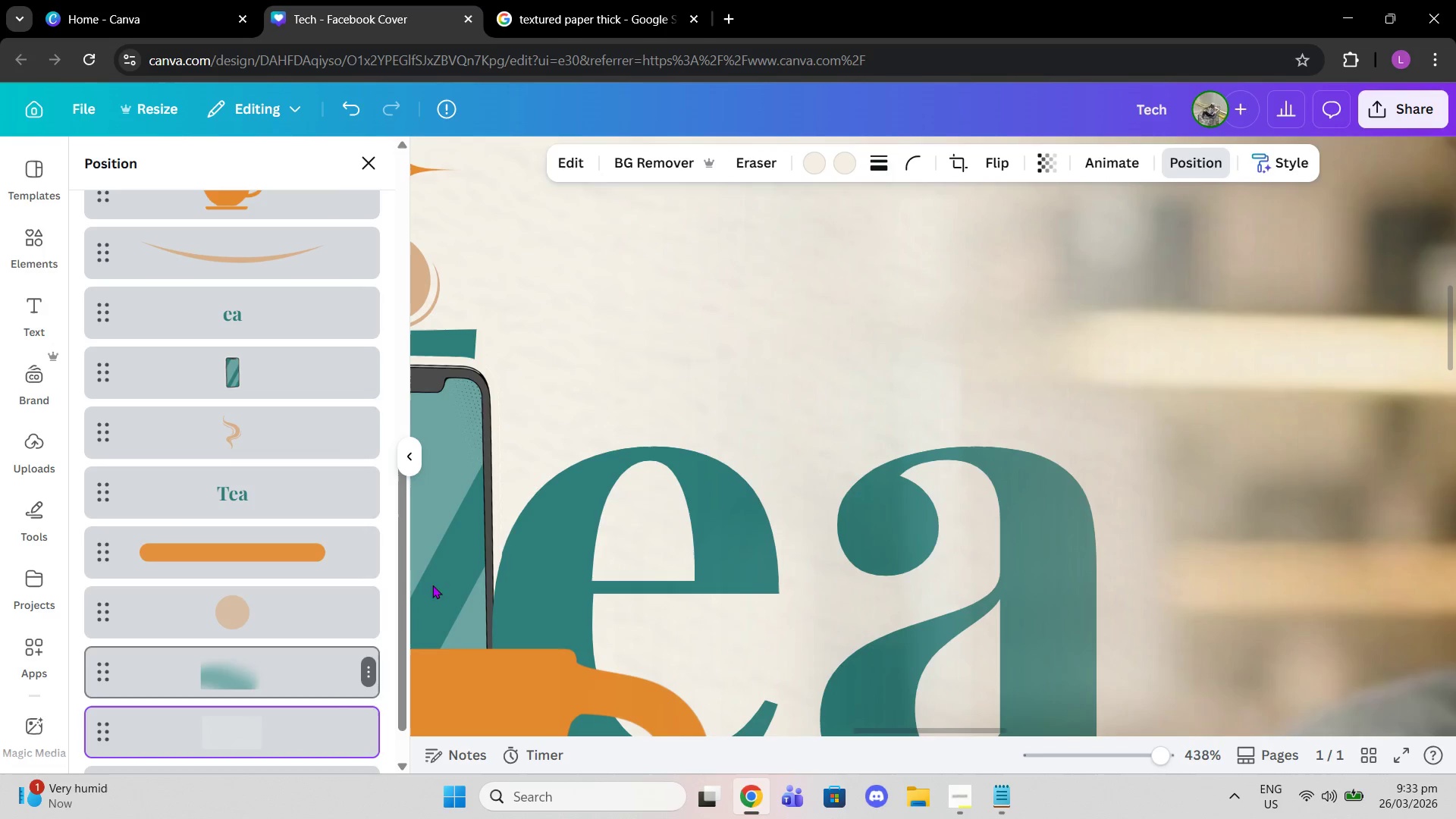 
scroll: coordinate [254, 312], scroll_direction: up, amount: 10.0
 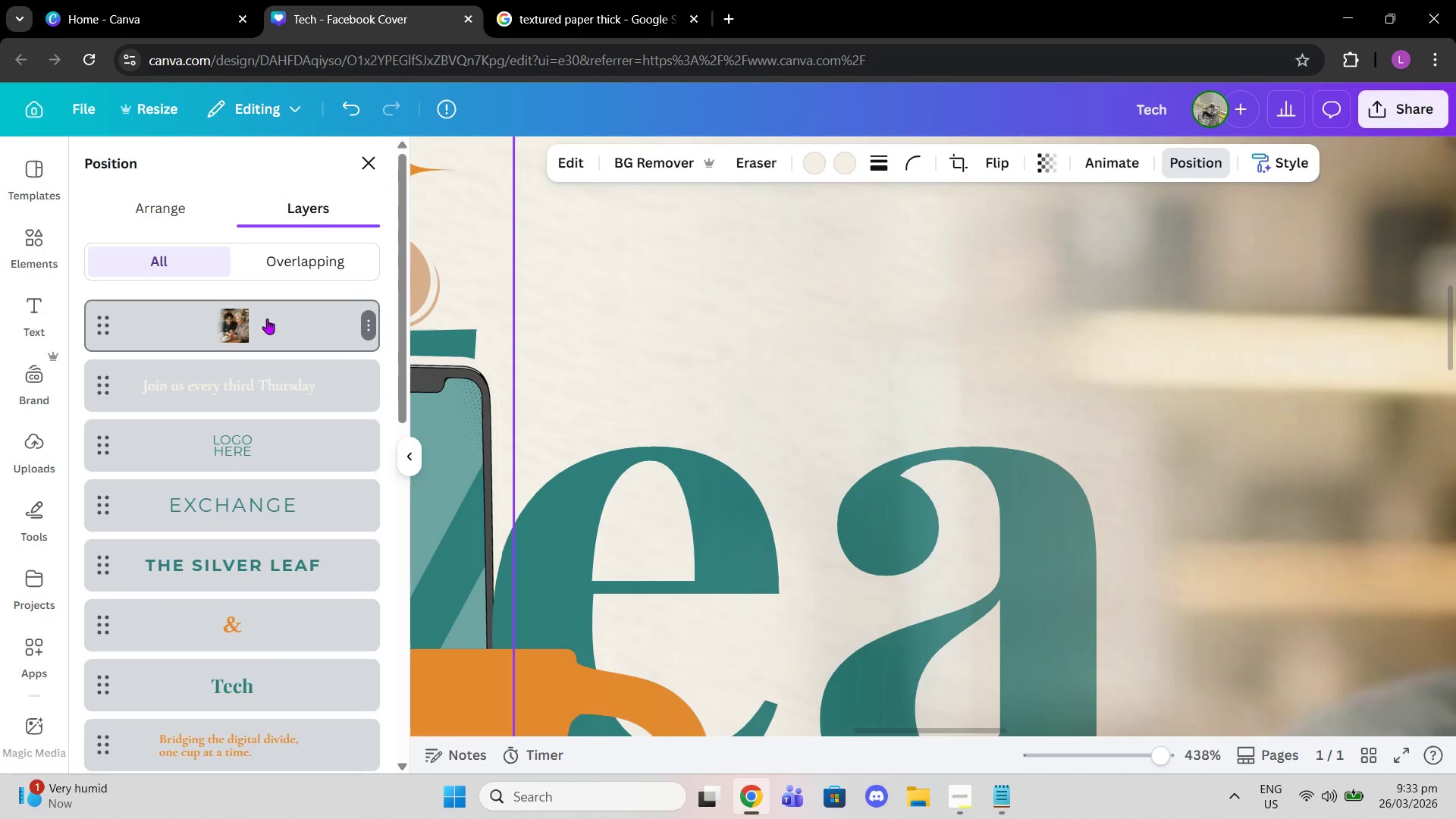 
left_click_drag(start_coordinate=[267, 318], to_coordinate=[306, 581])
 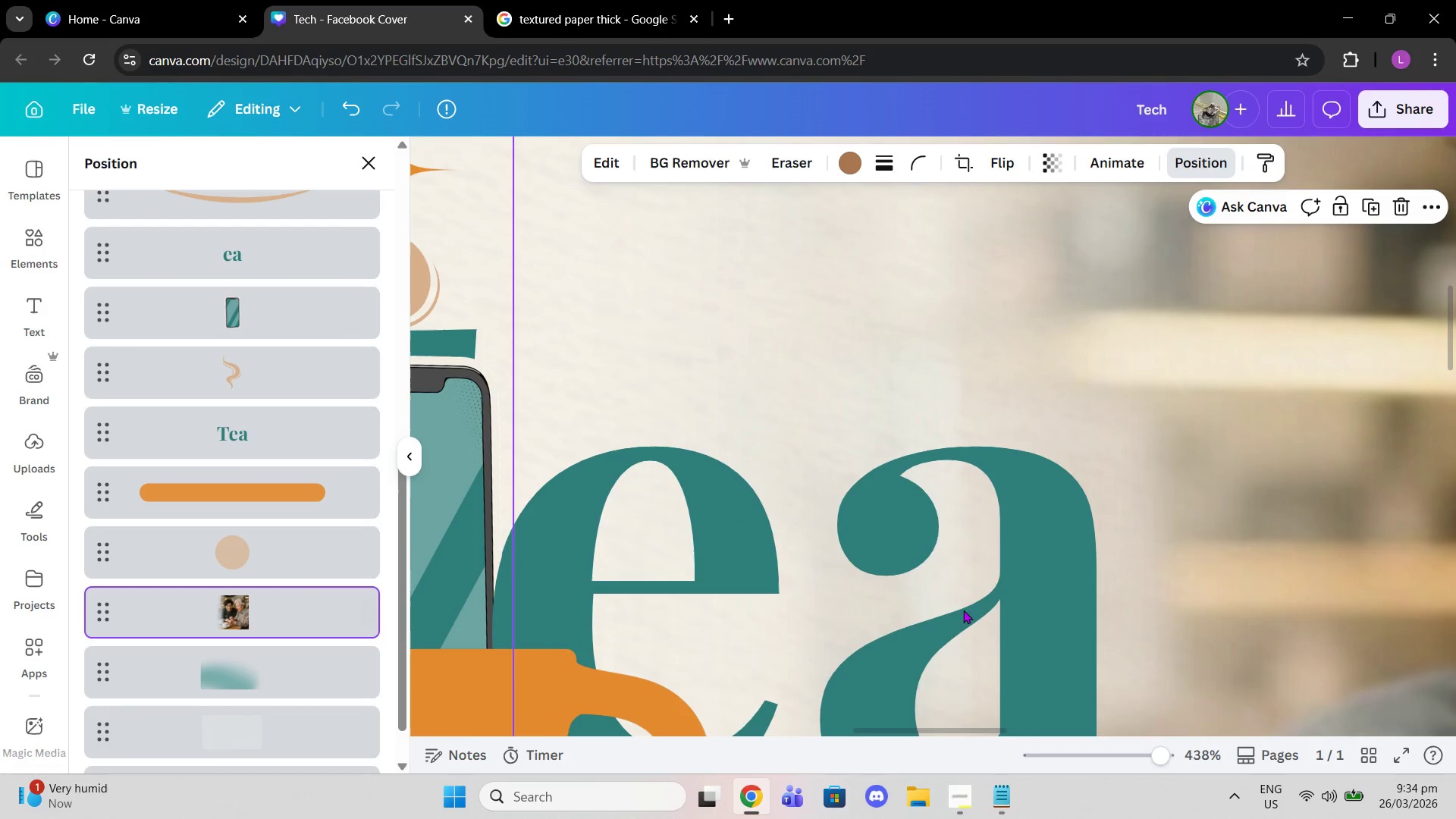 
scroll: coordinate [242, 437], scroll_direction: down, amount: 9.0
 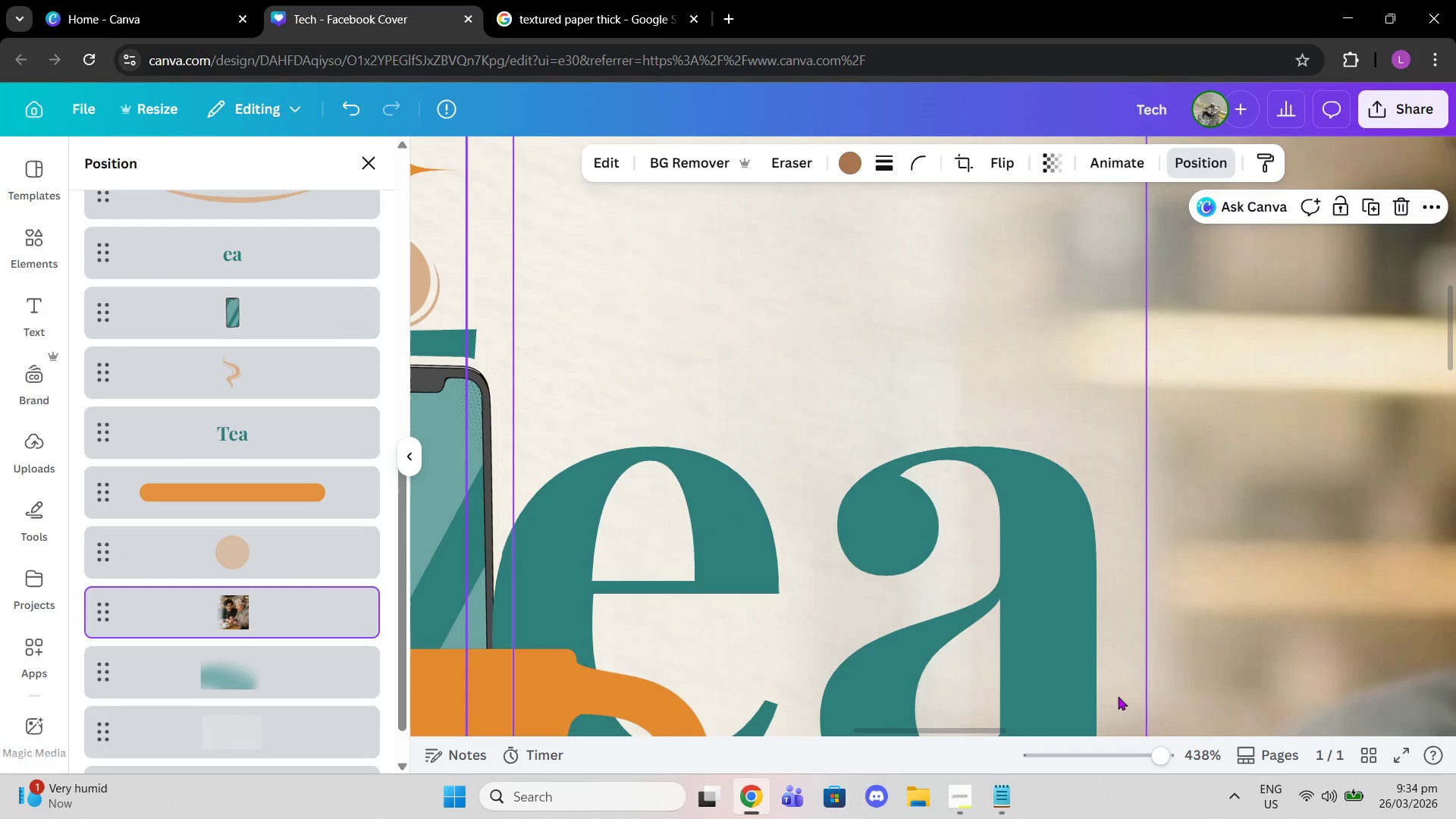 
left_click_drag(start_coordinate=[1150, 758], to_coordinate=[1098, 758])
 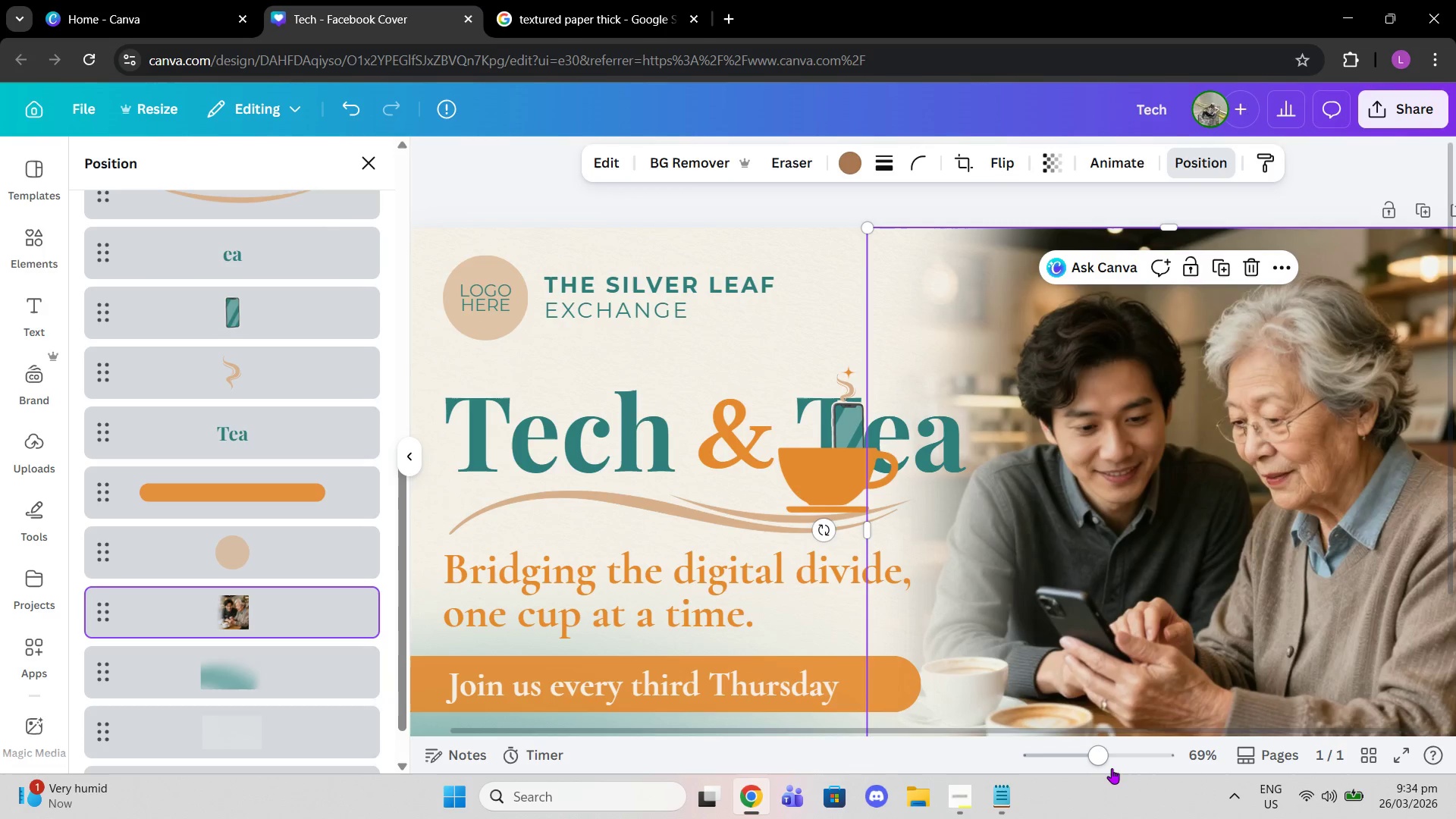 
left_click_drag(start_coordinate=[1103, 763], to_coordinate=[1132, 768])
 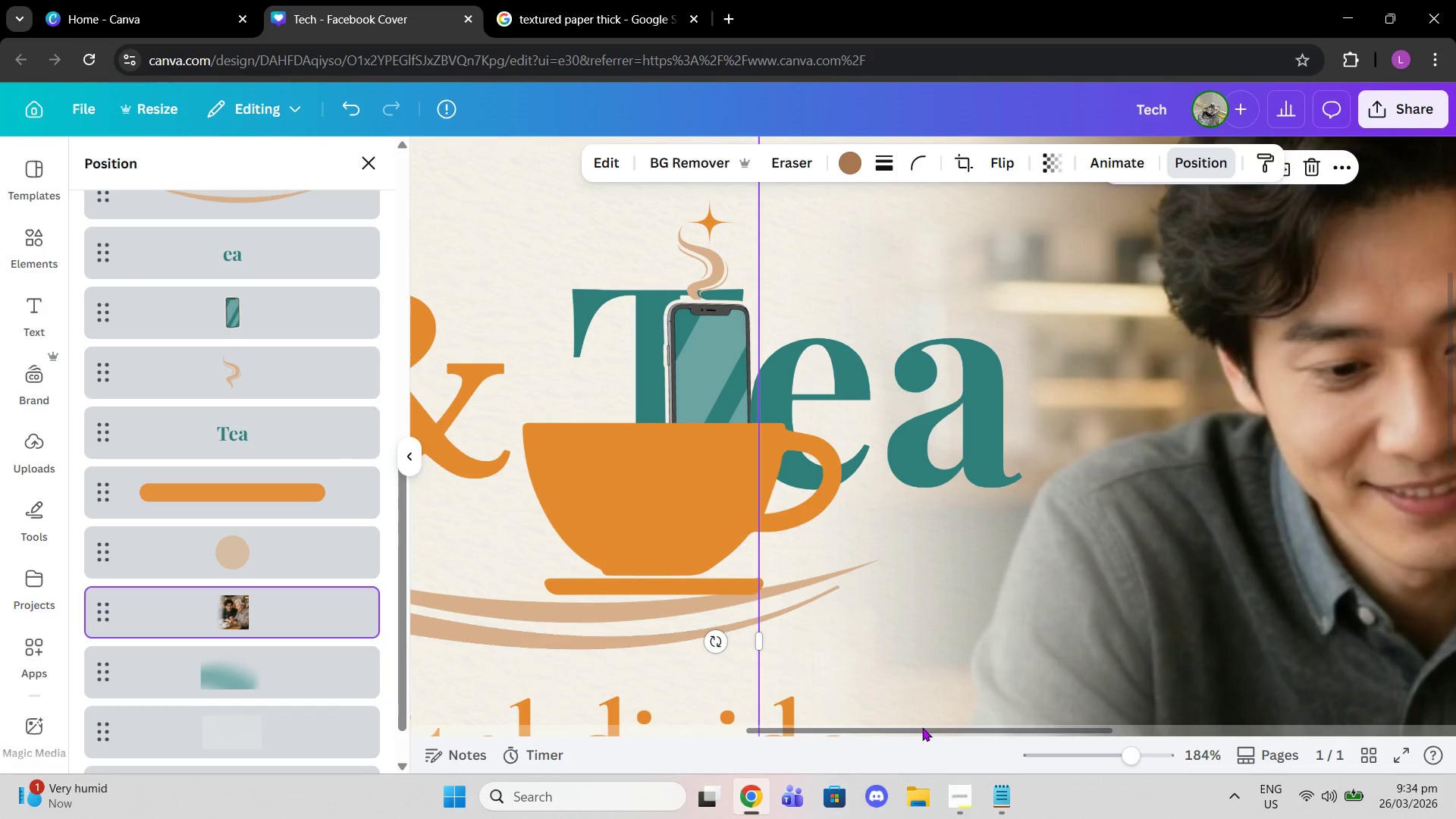 
left_click_drag(start_coordinate=[922, 726], to_coordinate=[612, 720])
 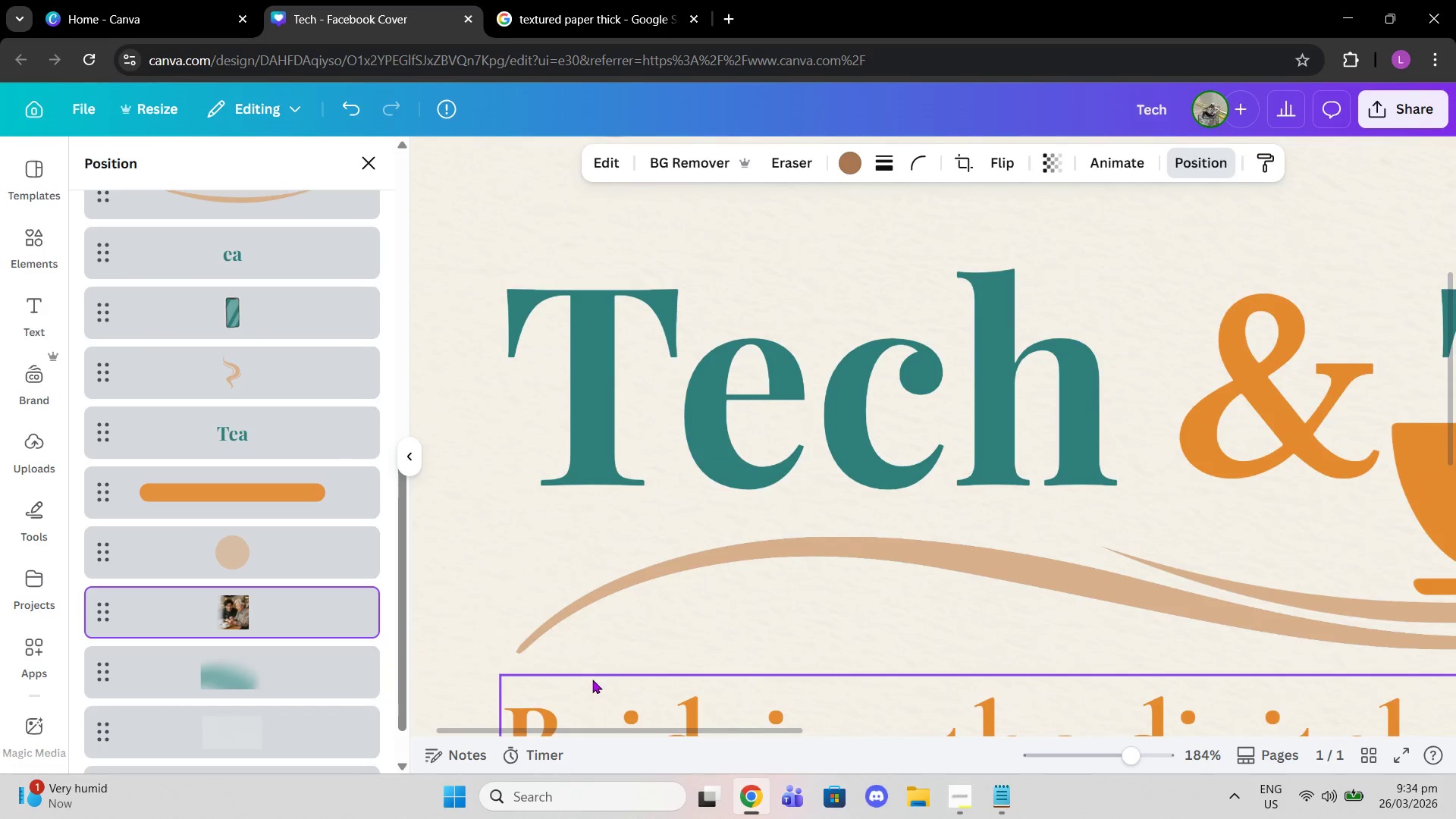 
scroll: coordinate [551, 453], scroll_direction: up, amount: 6.0
 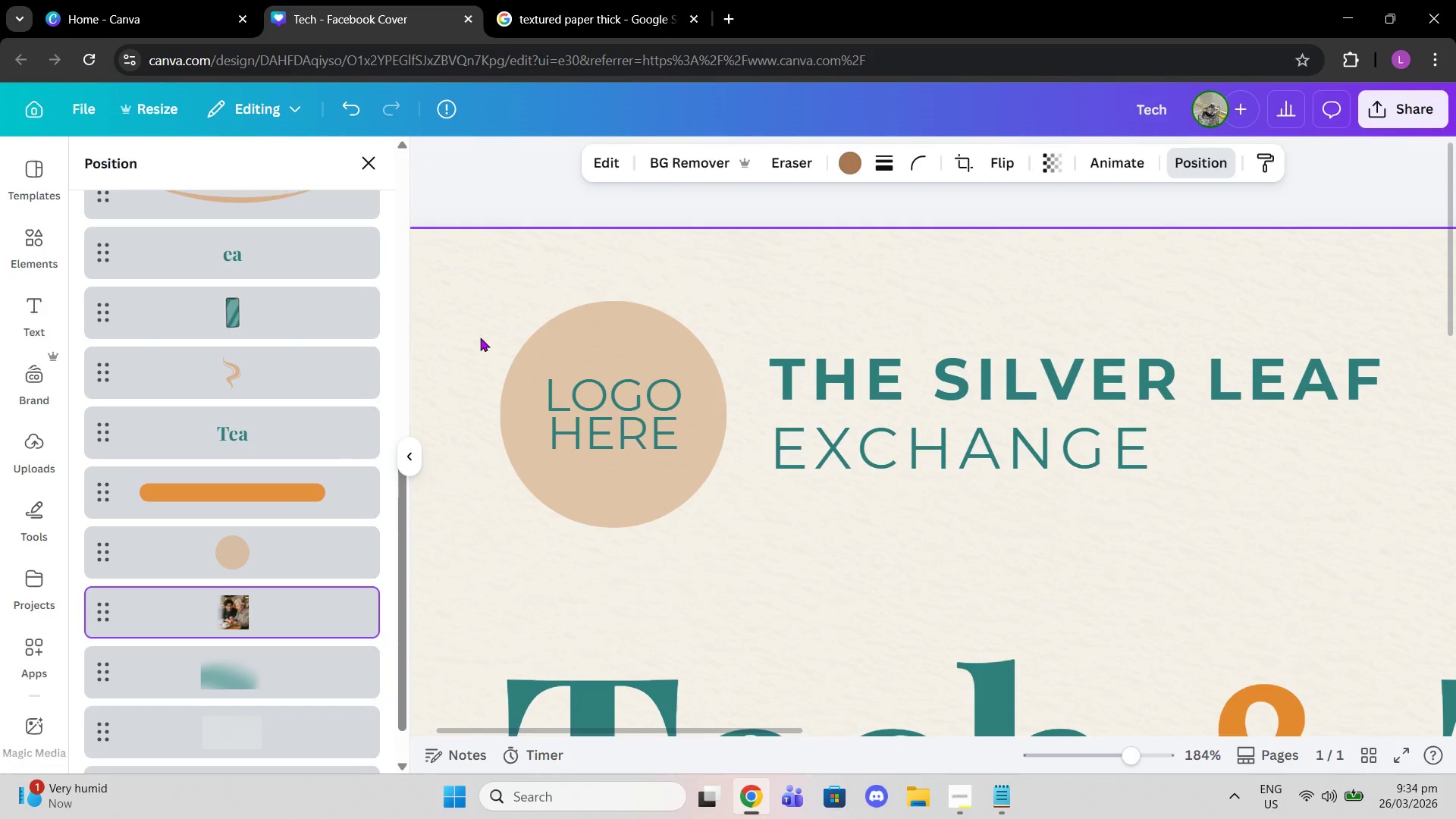 
left_click([480, 337])
 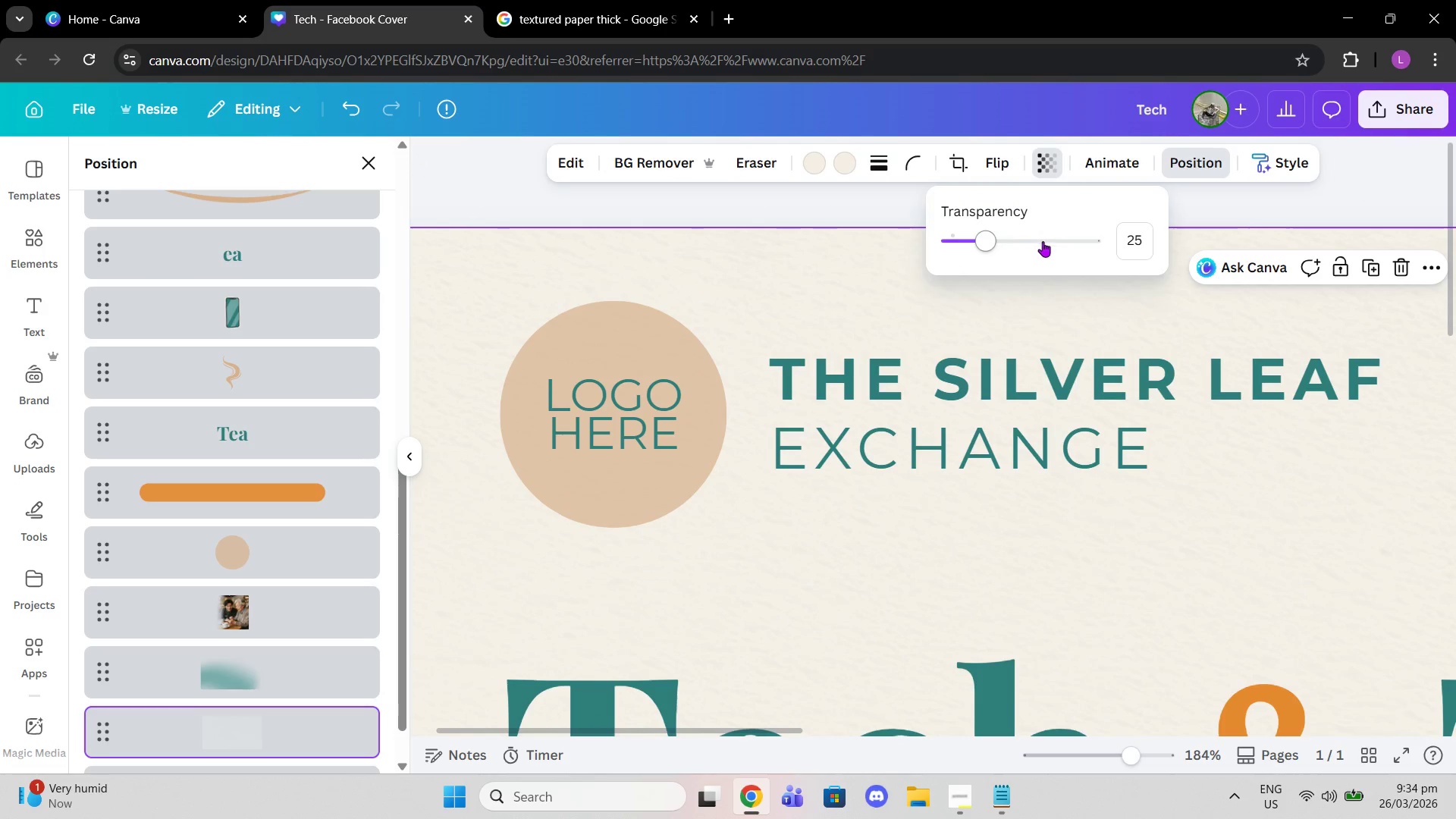 
left_click_drag(start_coordinate=[997, 235], to_coordinate=[1021, 258])
 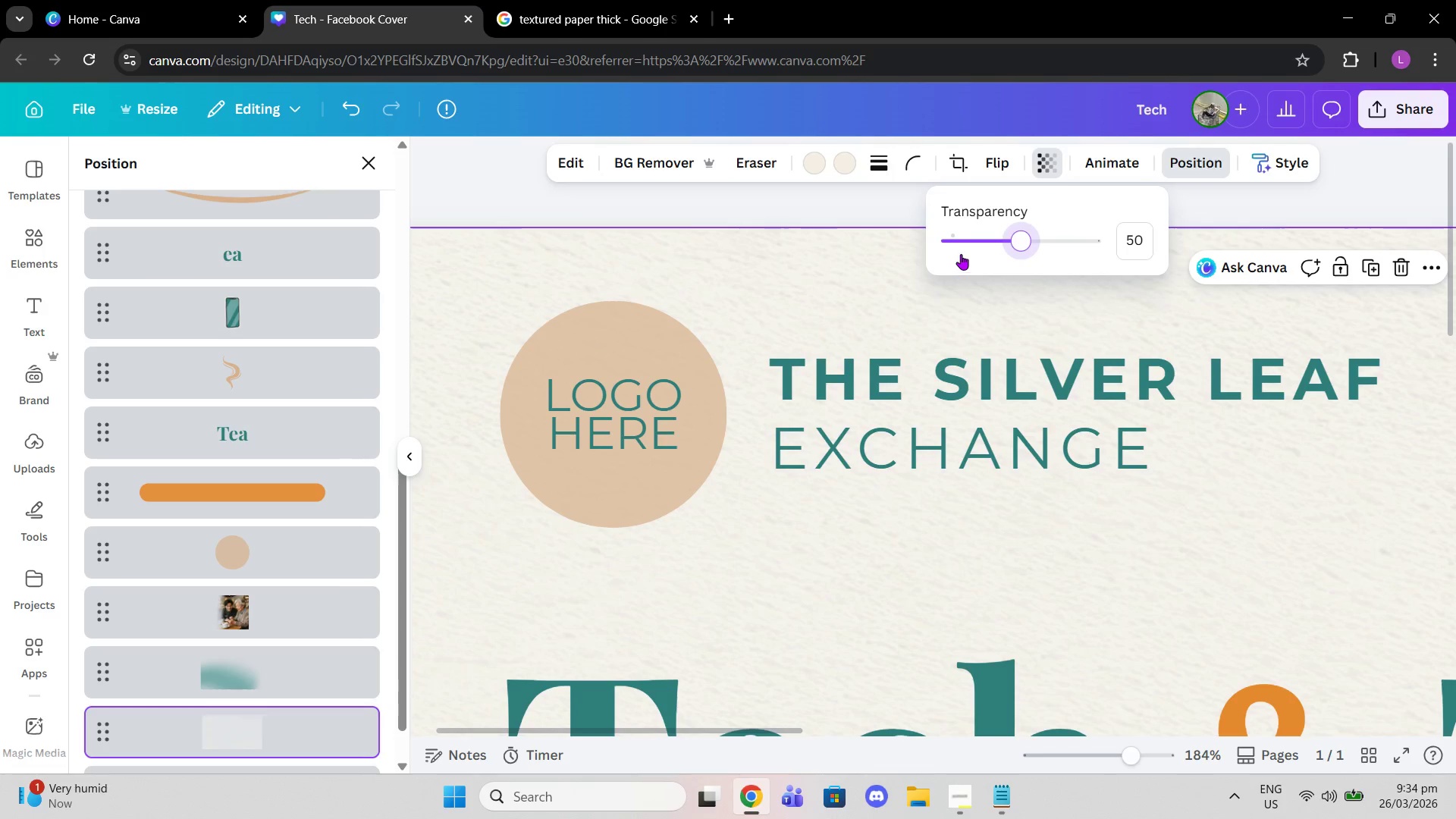 
key(Delete)
 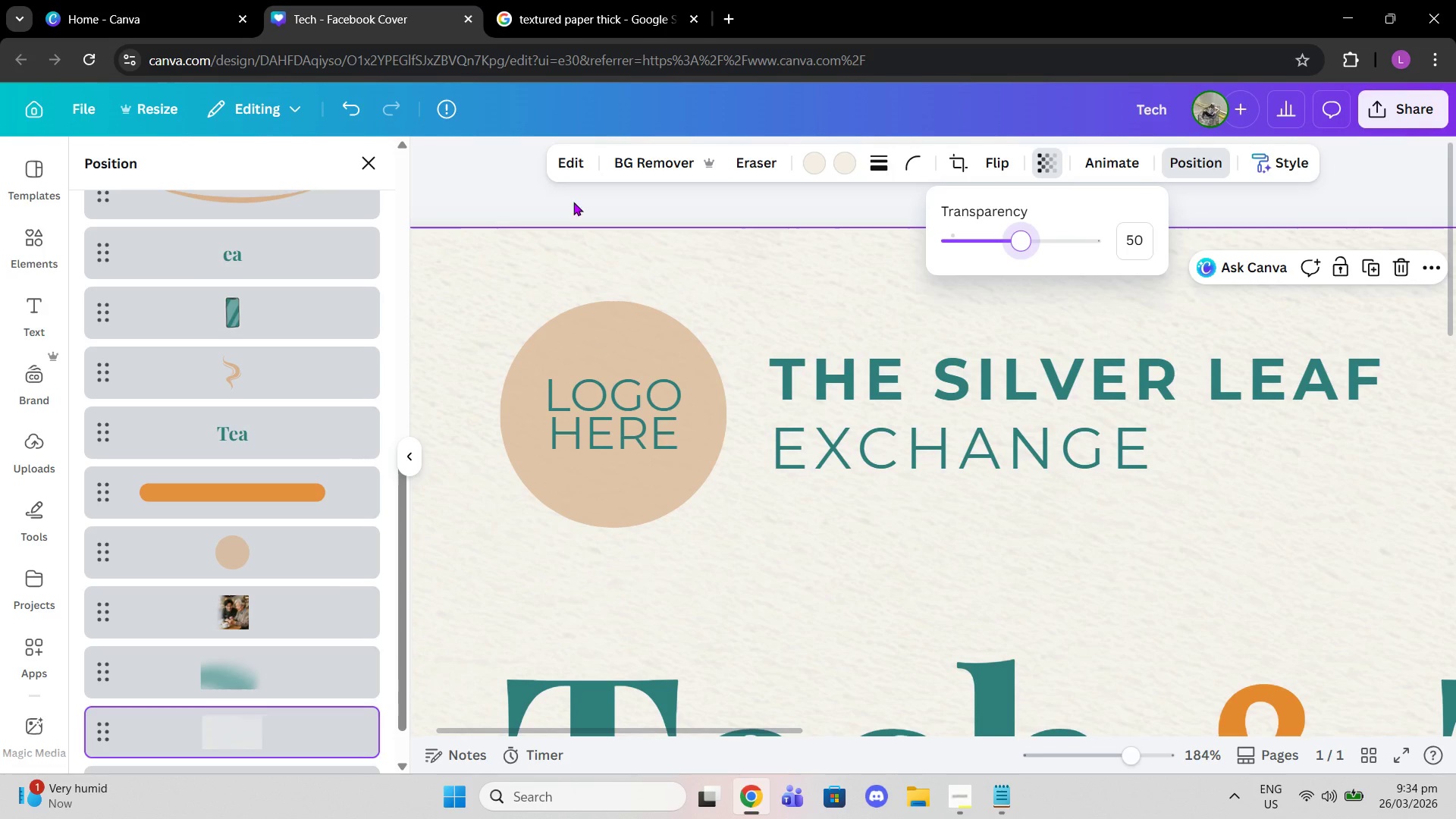 
left_click([573, 201])
 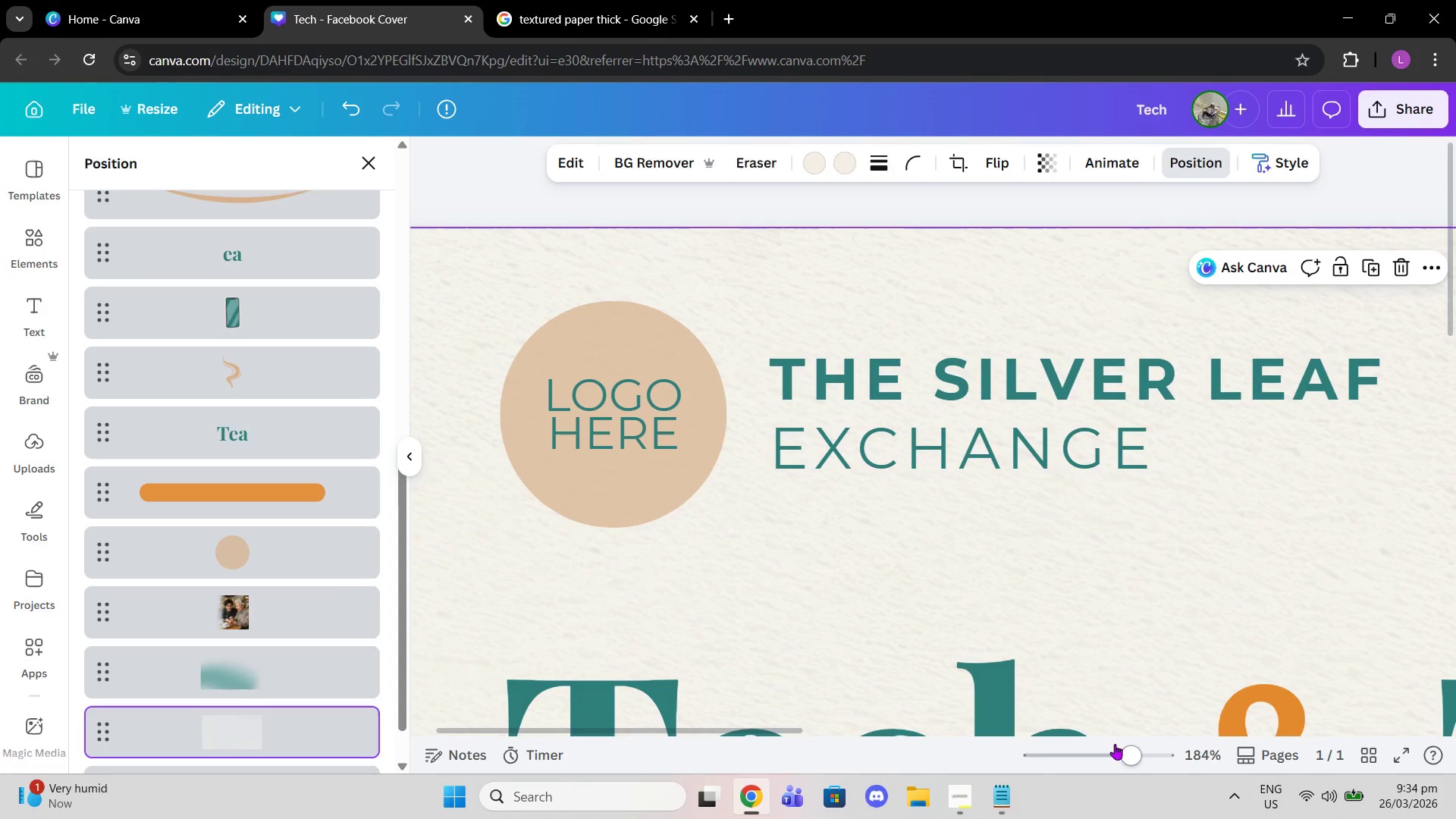 
scroll: coordinate [1118, 586], scroll_direction: down, amount: 16.0
 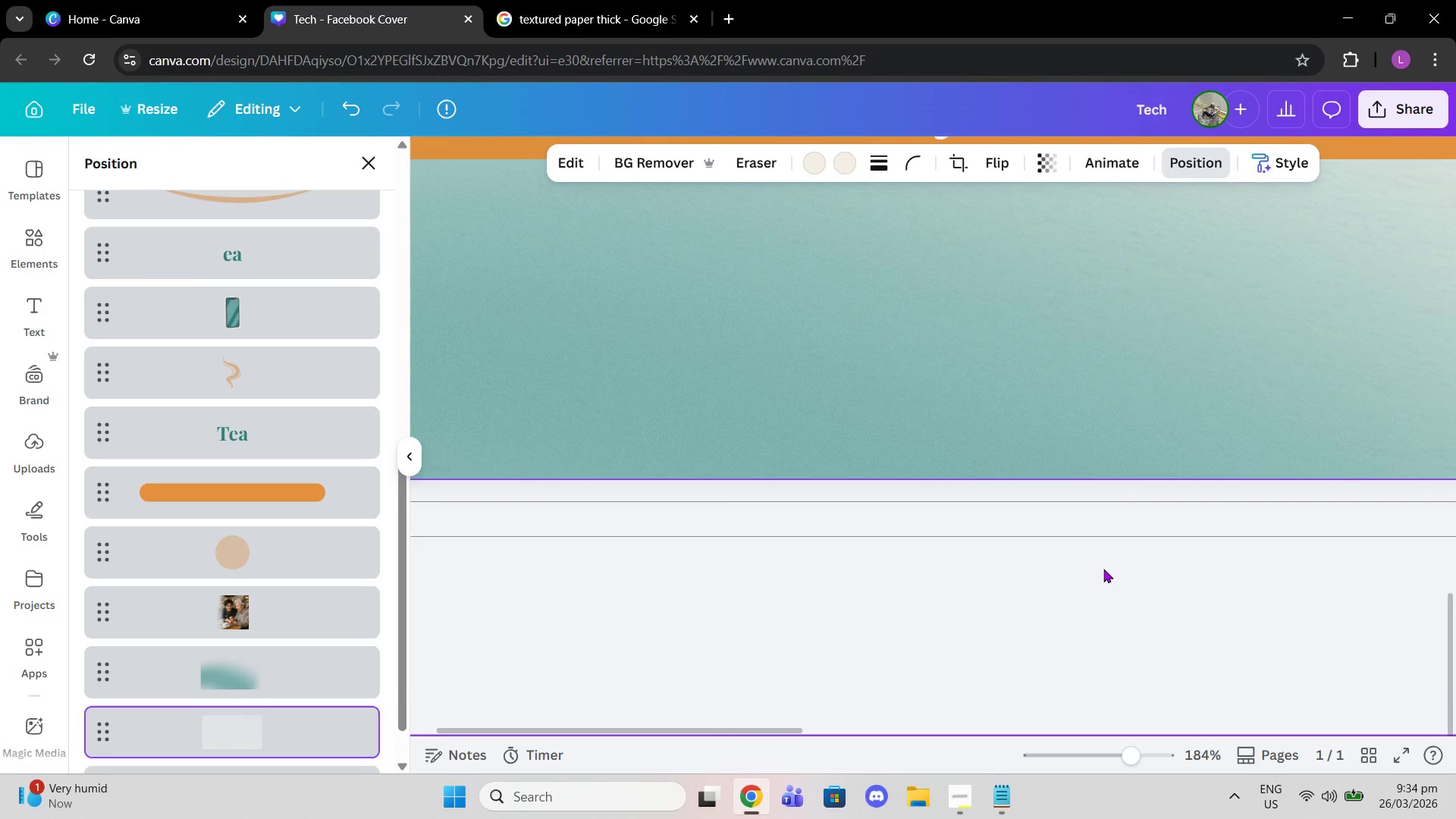 
scroll: coordinate [1103, 569], scroll_direction: up, amount: 4.0
 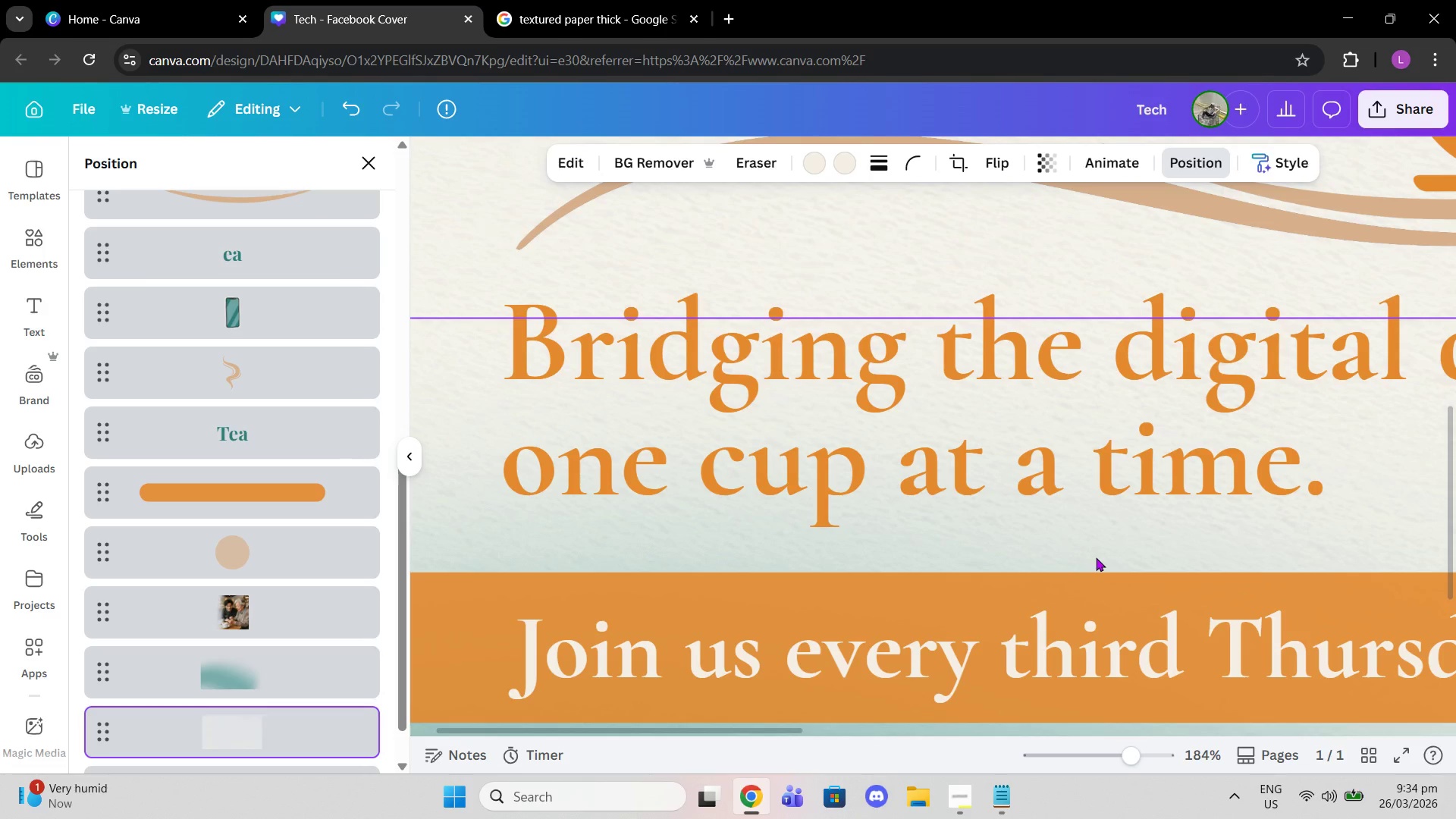 
scroll: coordinate [1096, 557], scroll_direction: down, amount: 1.0
 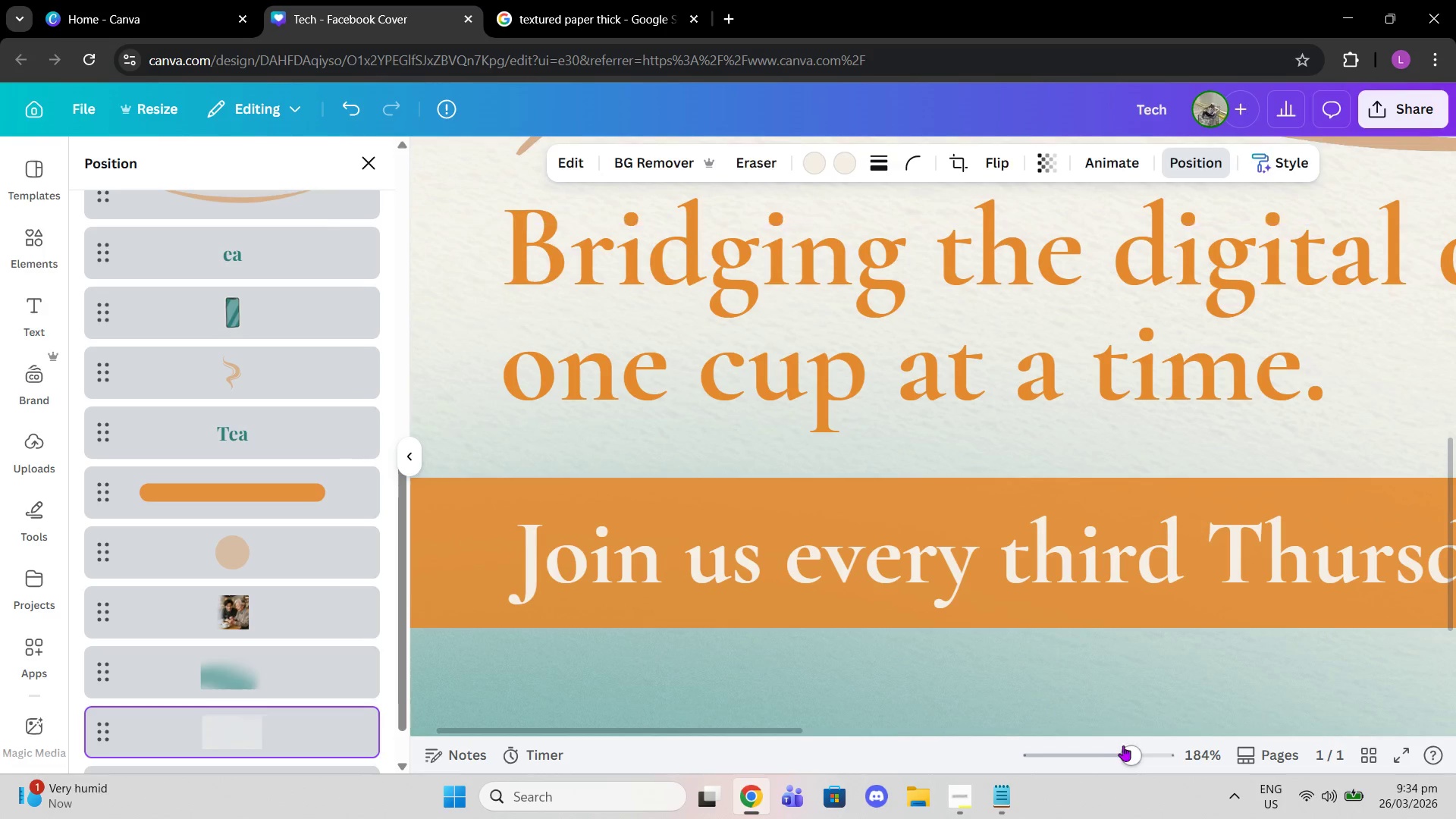 
left_click_drag(start_coordinate=[1130, 746], to_coordinate=[1093, 741])
 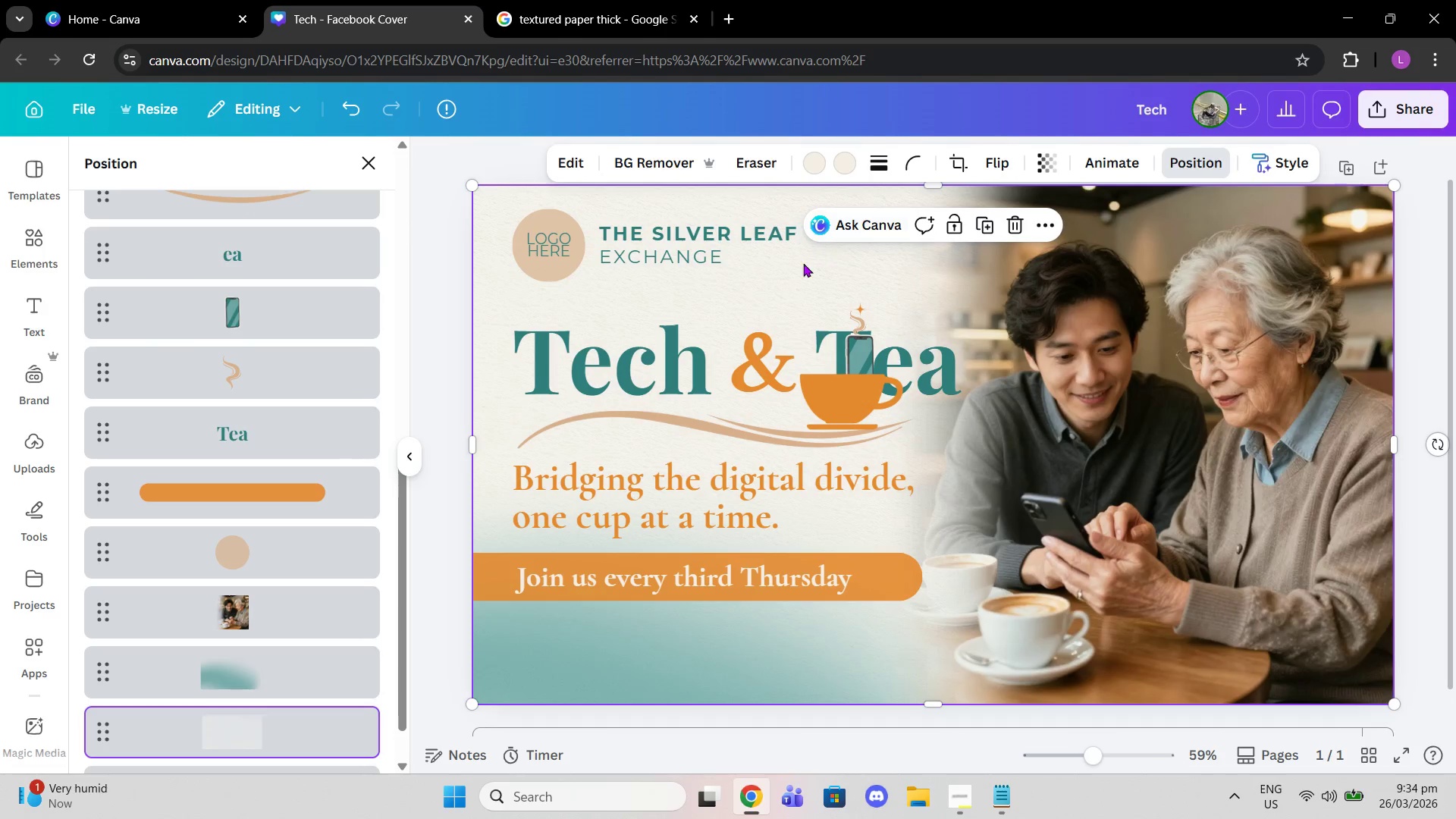 
left_click([803, 263])
 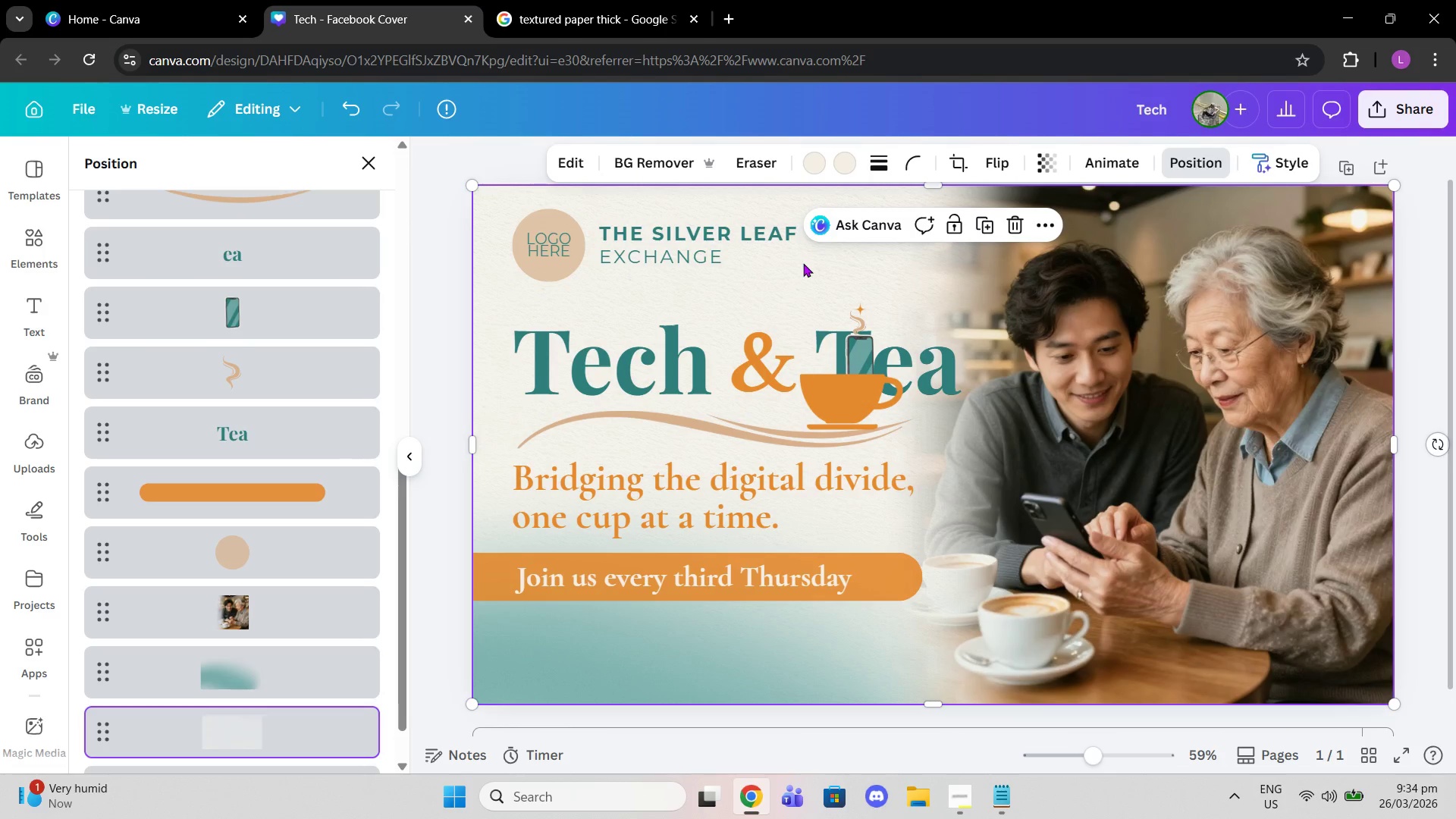 
key(Delete)
 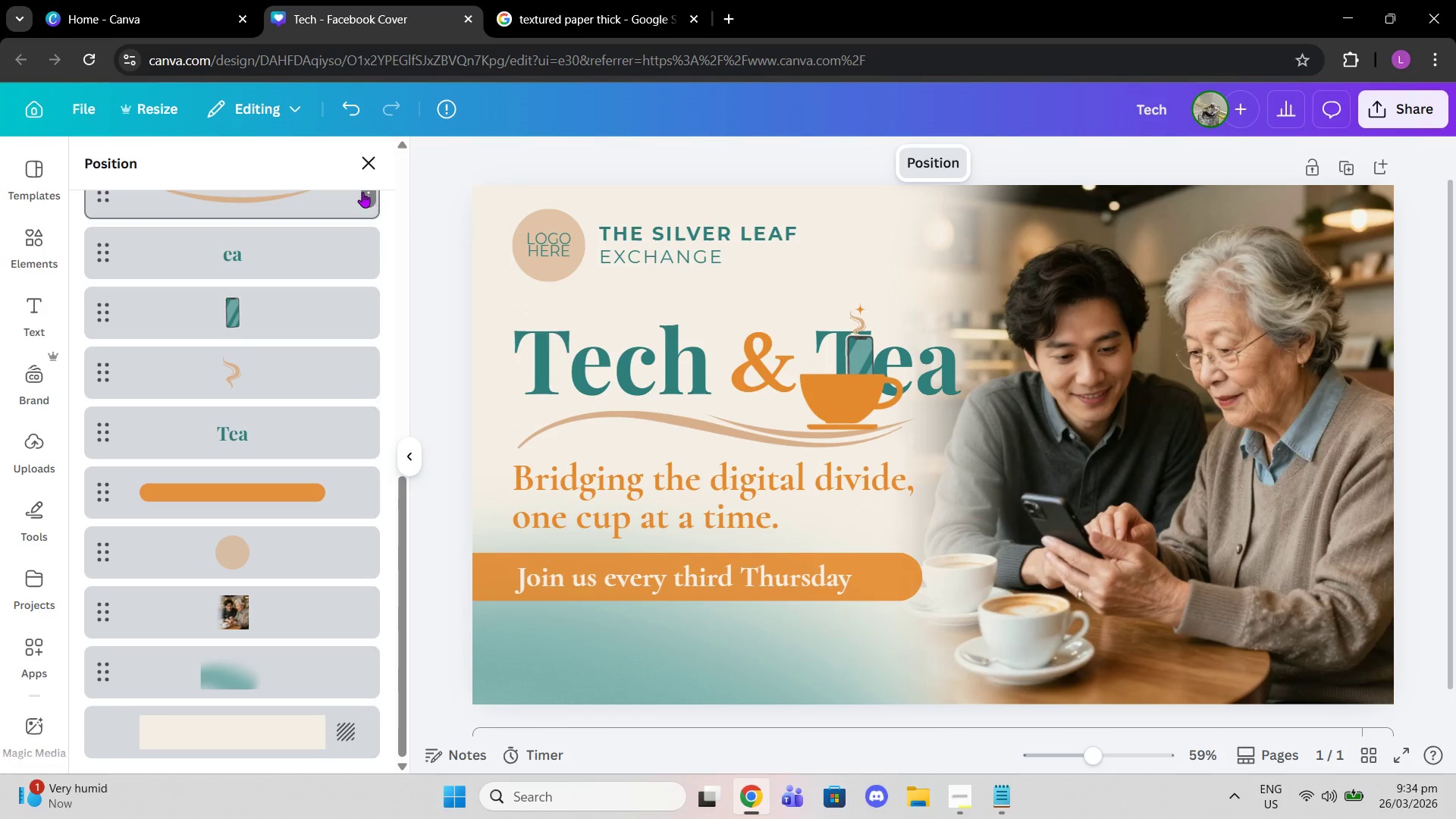 
left_click([362, 174])
 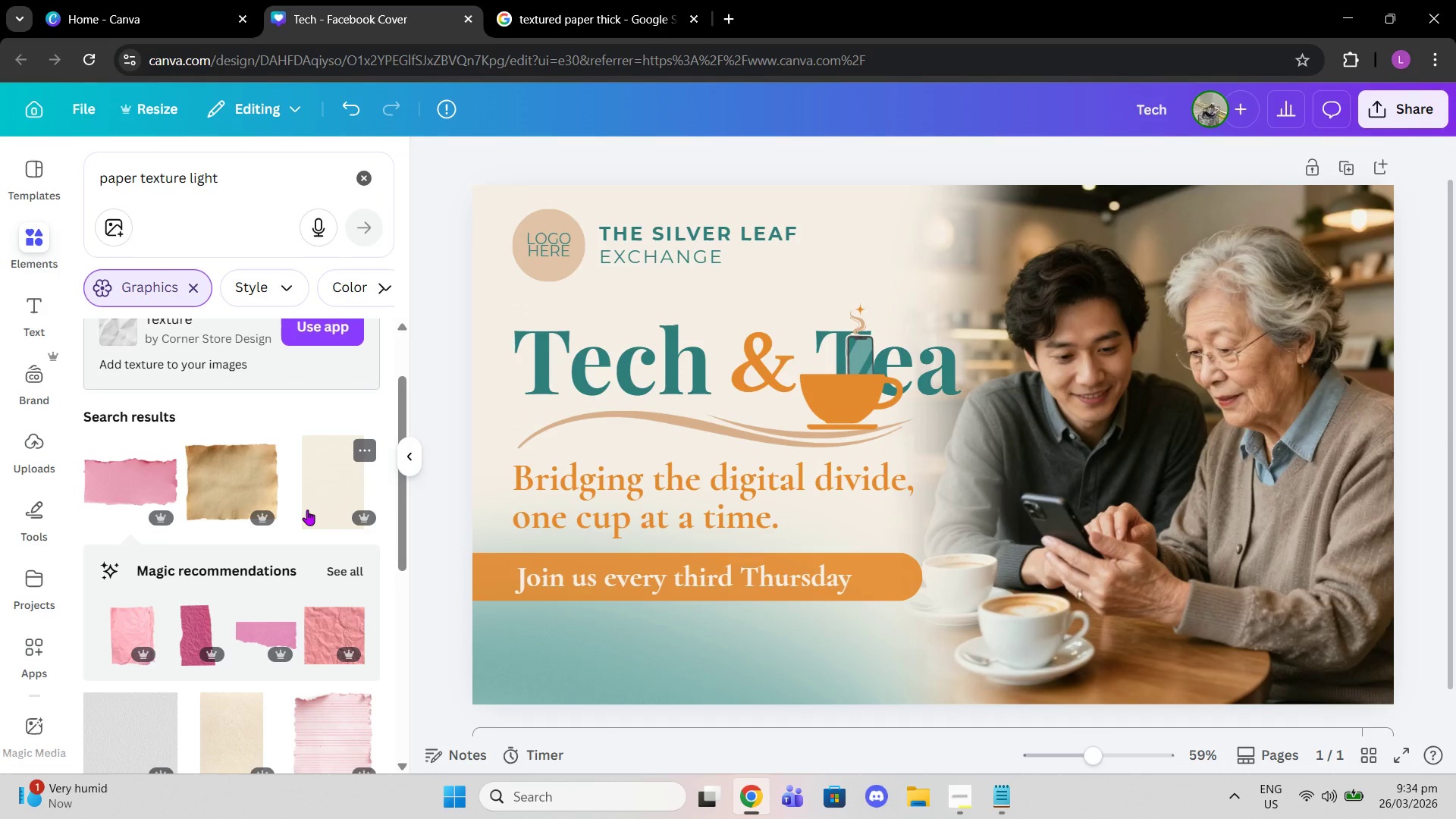 
scroll: coordinate [304, 508], scroll_direction: down, amount: 4.0
 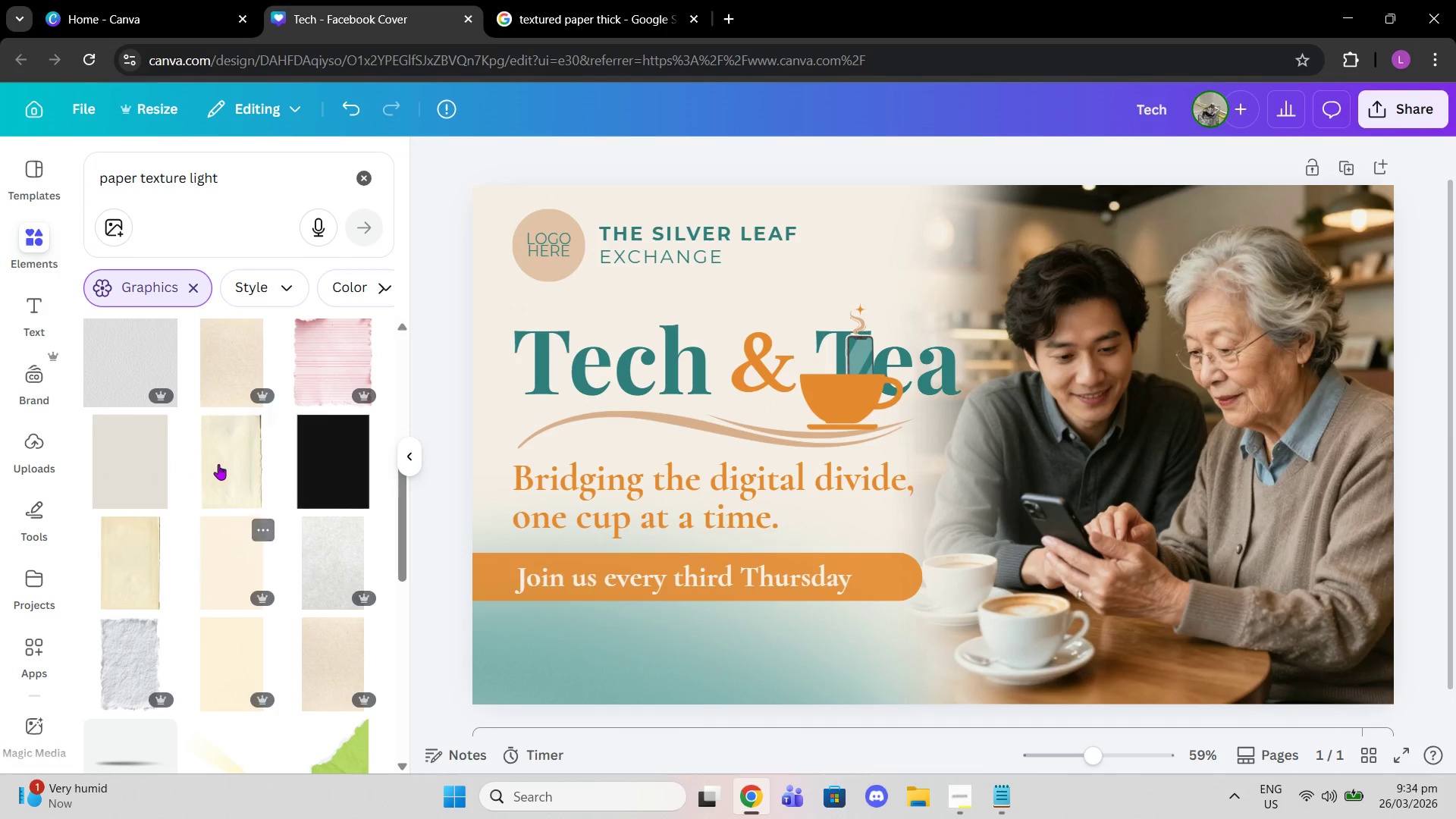 
scroll: coordinate [225, 452], scroll_direction: up, amount: 2.0
 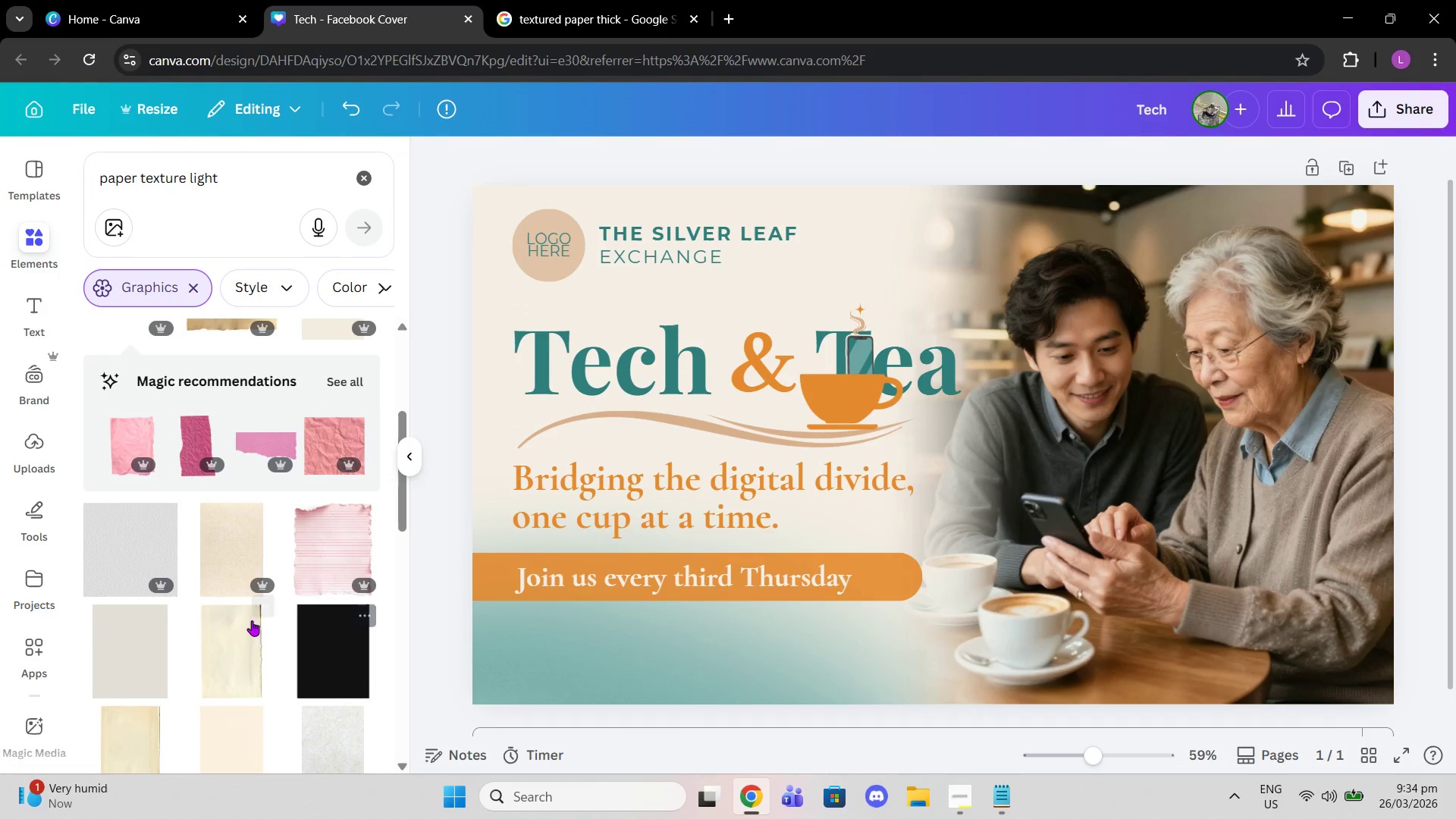 
left_click([244, 622])
 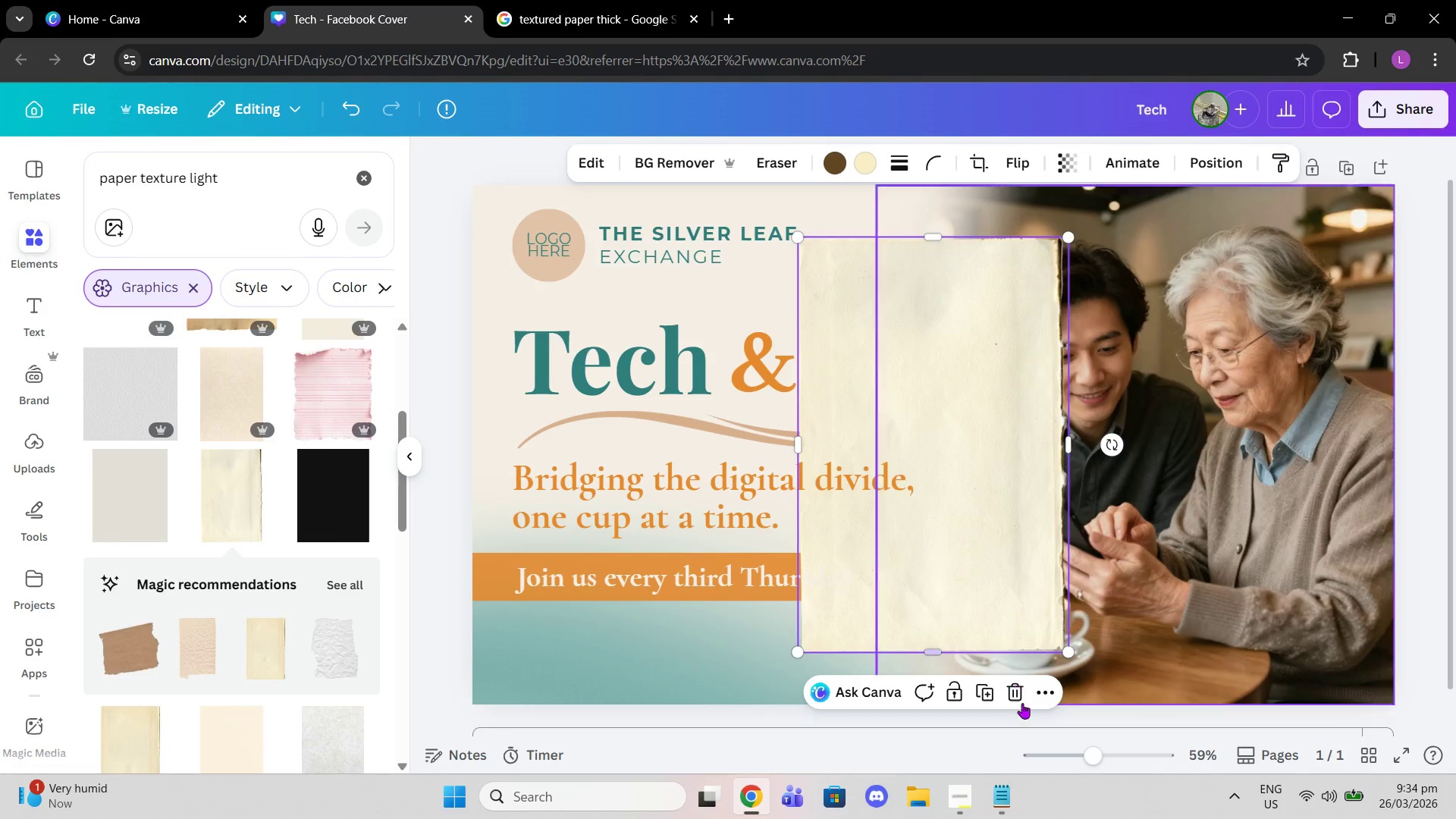 
left_click_drag(start_coordinate=[1012, 691], to_coordinate=[1004, 695])
 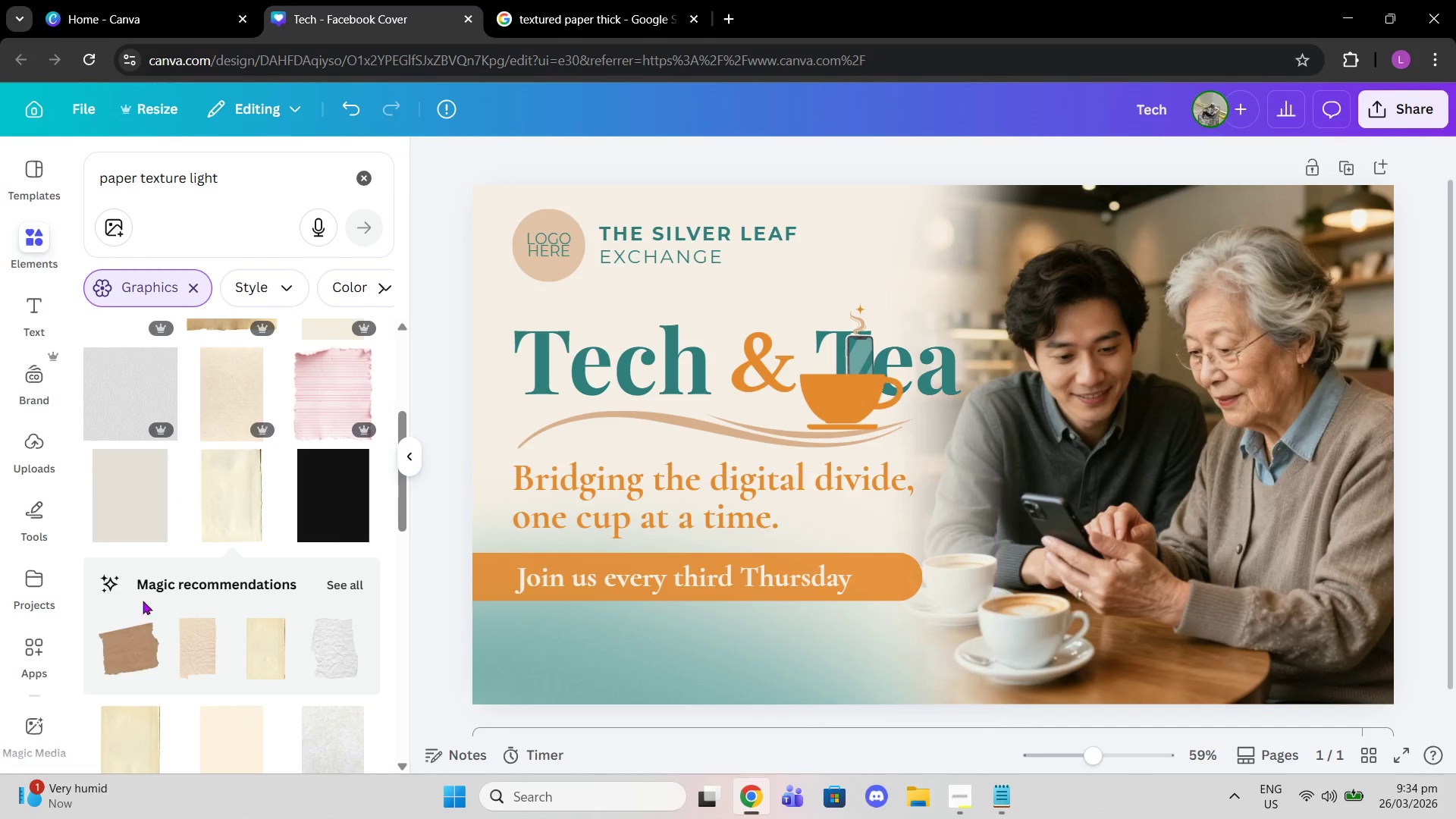 
scroll: coordinate [104, 601], scroll_direction: down, amount: 2.0
 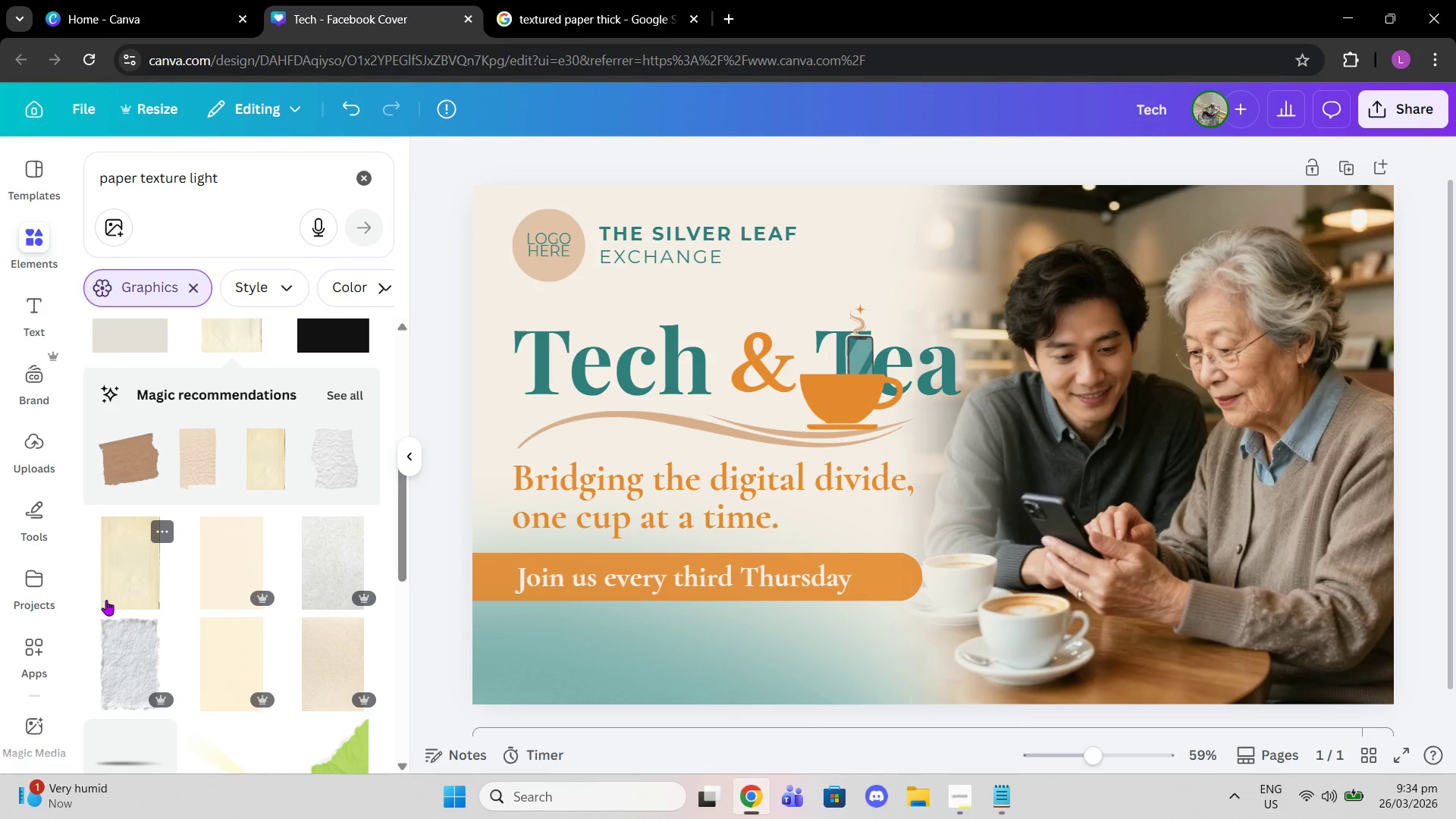 
left_click([106, 600])
 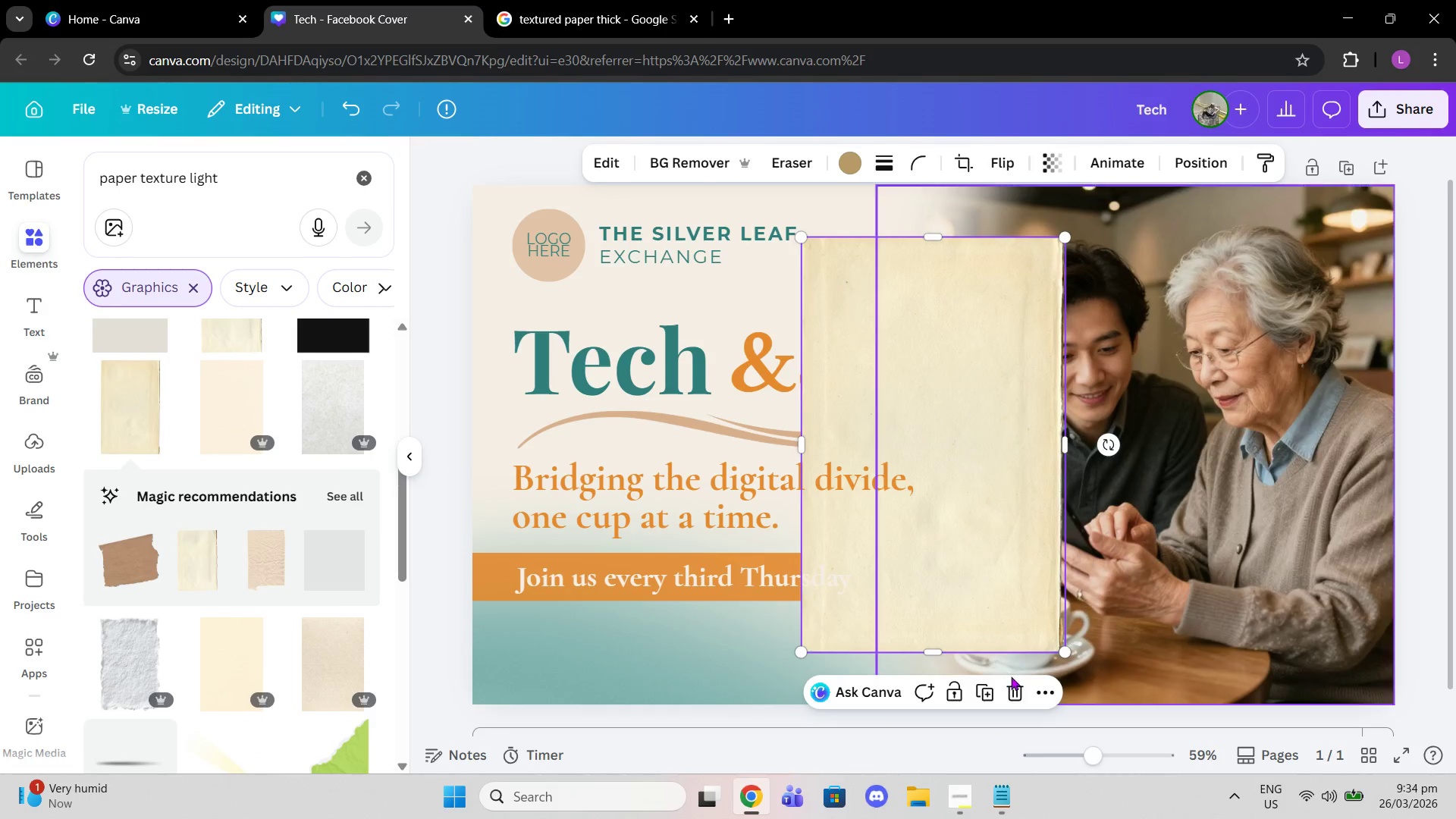 
left_click([1019, 685])
 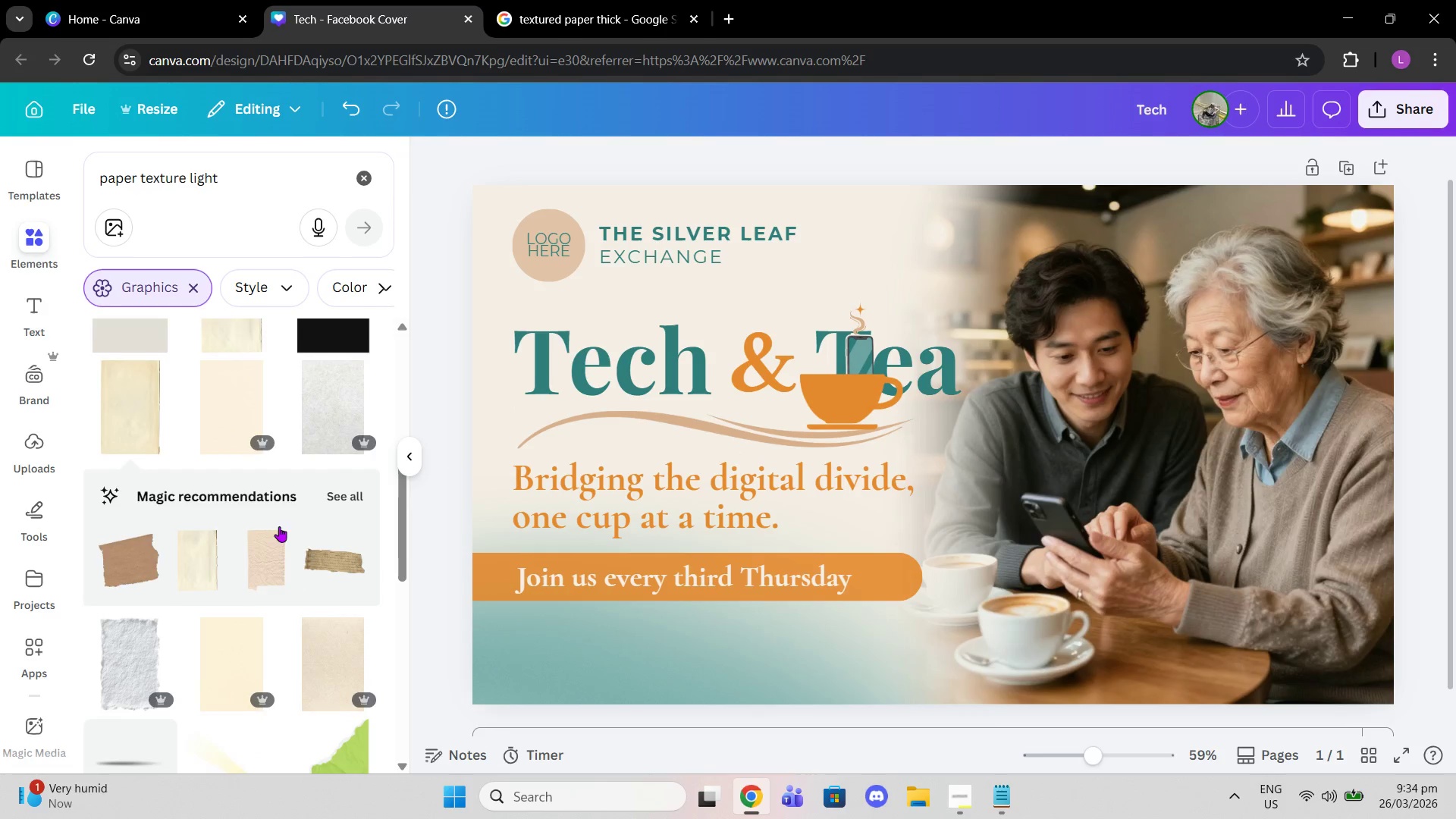 
scroll: coordinate [256, 535], scroll_direction: down, amount: 4.0
 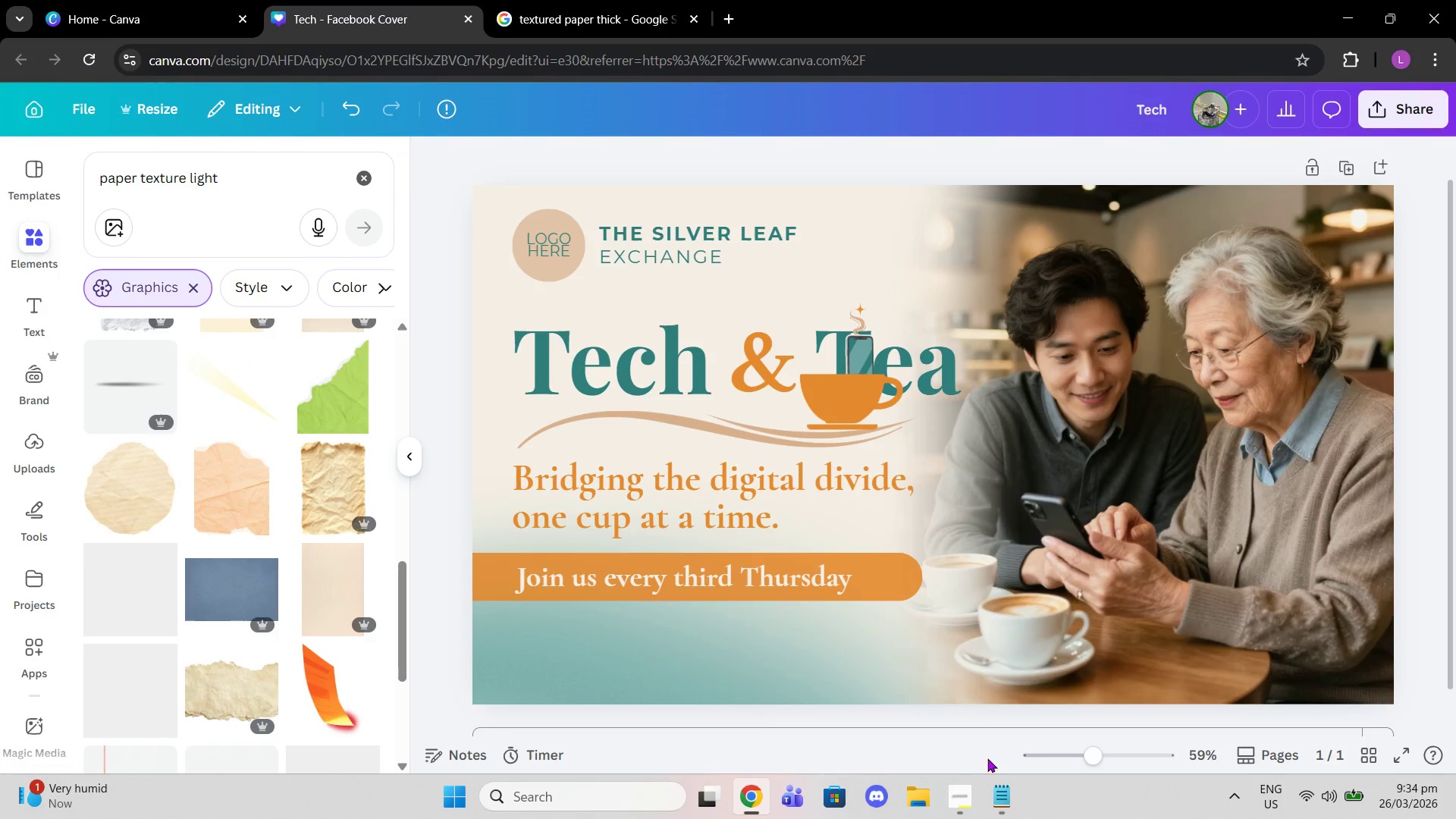 
left_click([962, 792])